 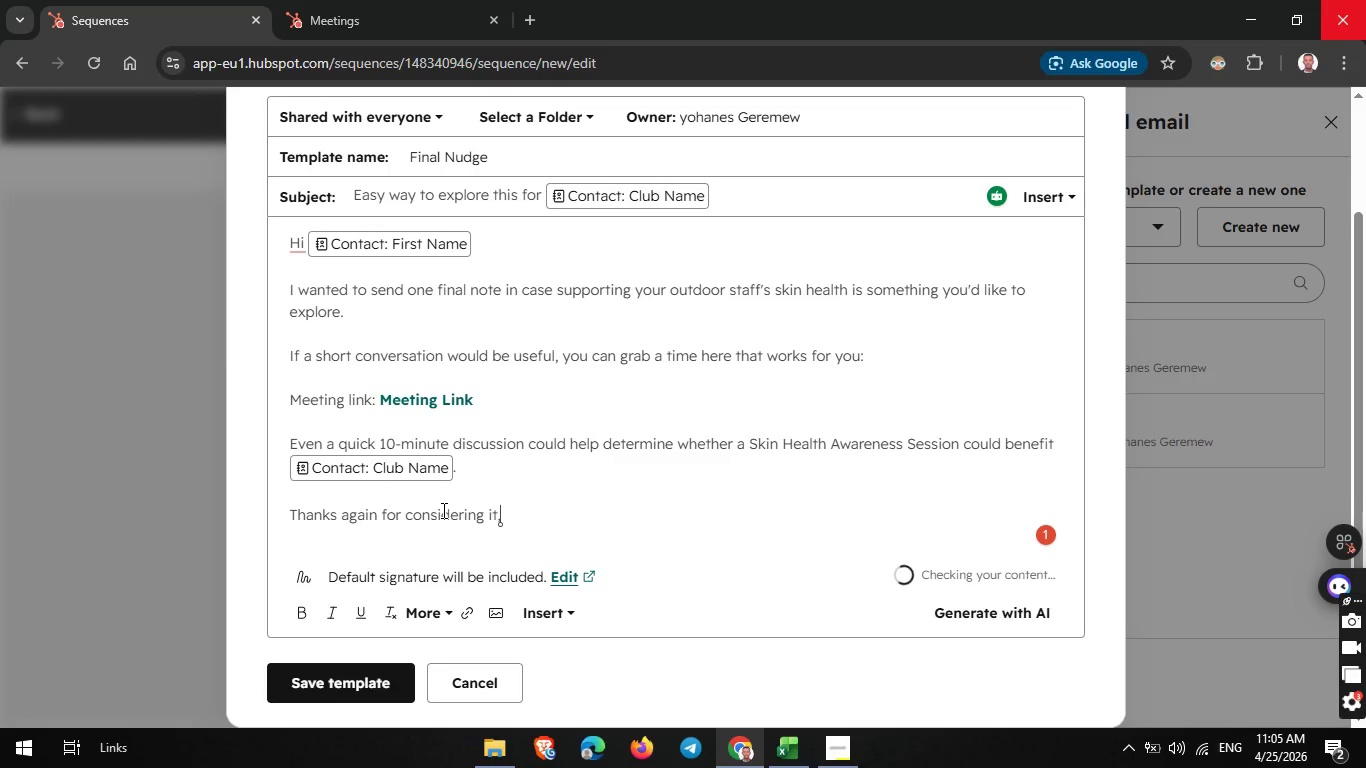 
type( and i'd be glad to cone)
key(Backspace)
type(necr)
key(Backspace)
type(t when convinient.)
 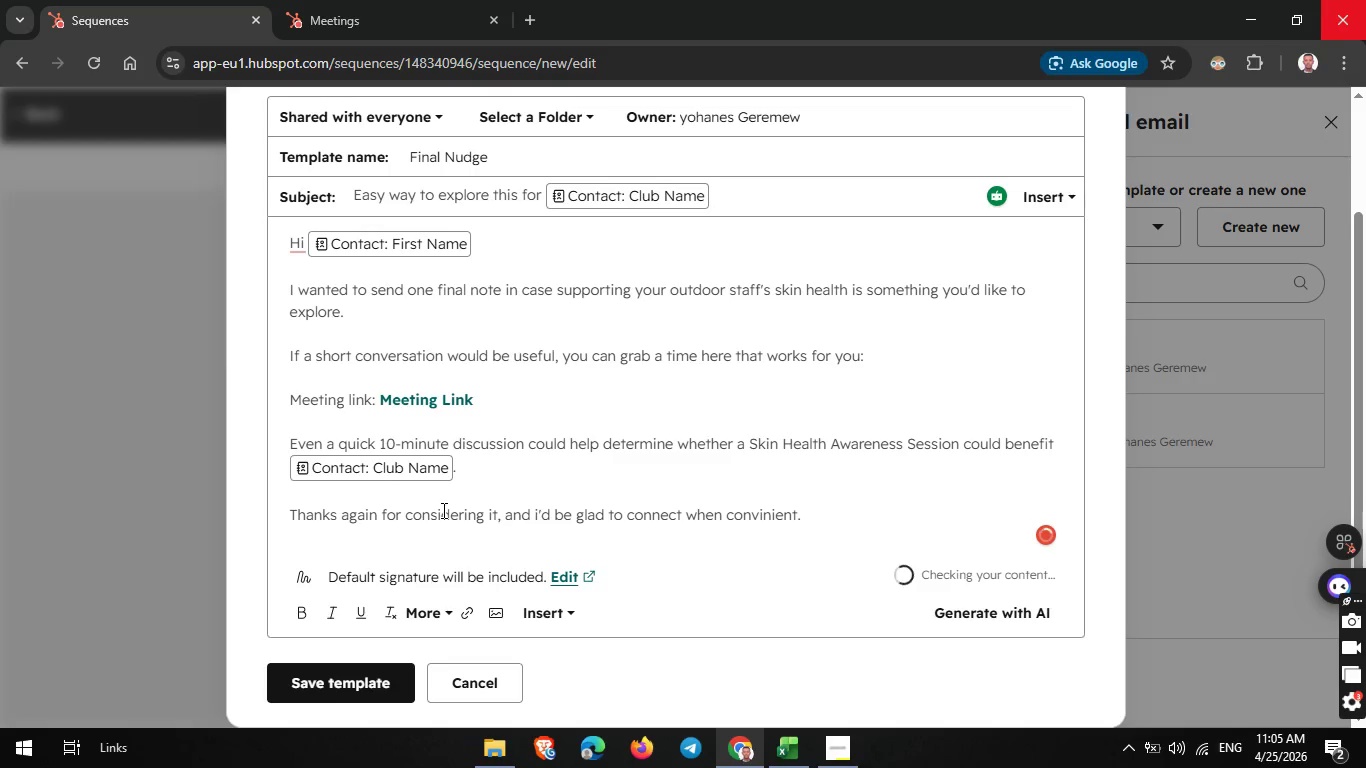 
key(Enter)
 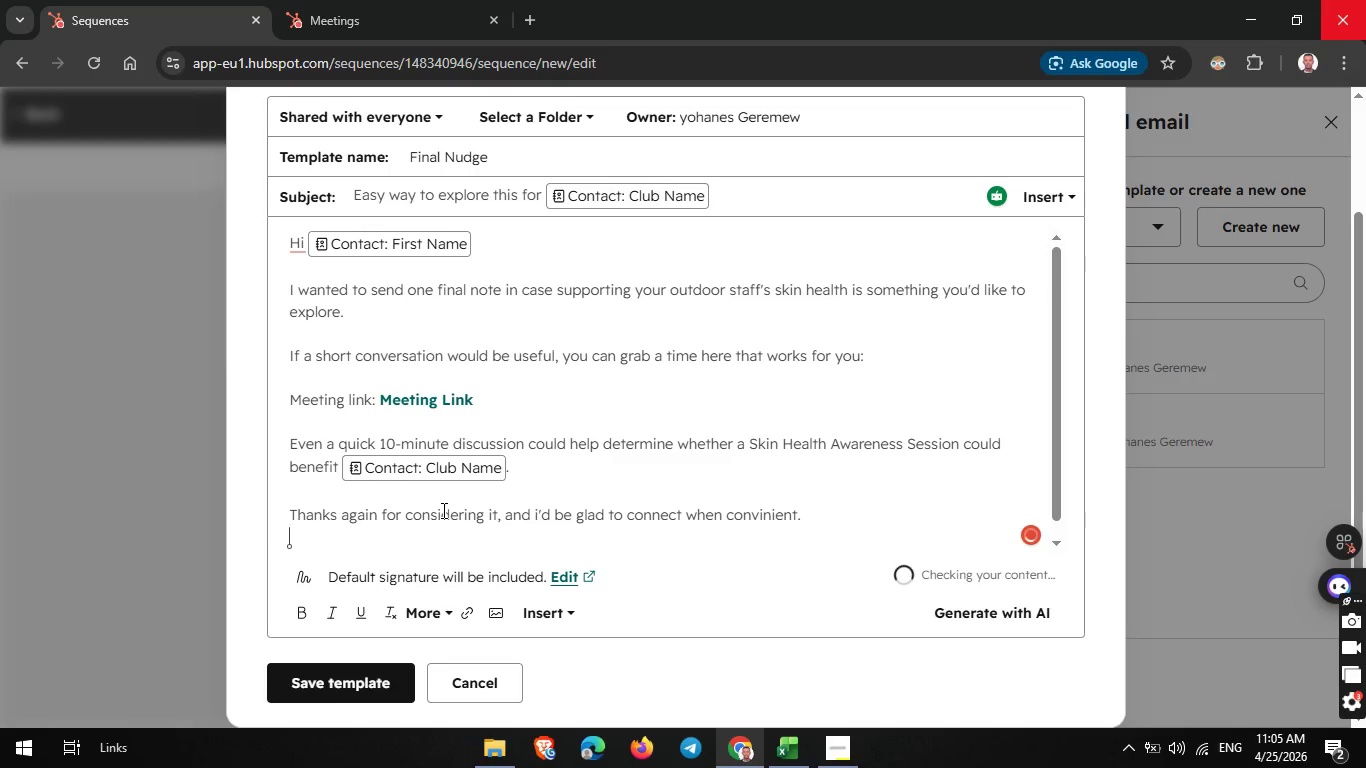 
key(Enter)
 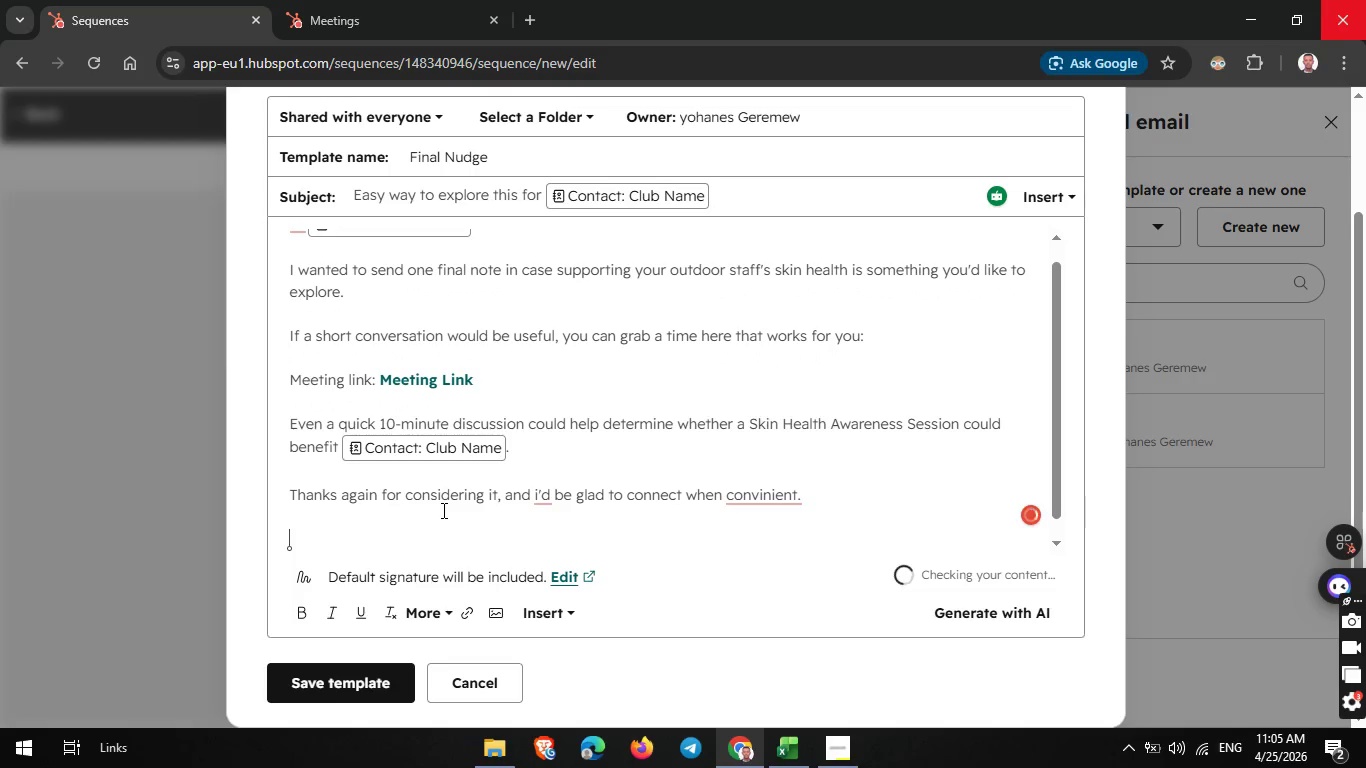 
type(bEST<)
 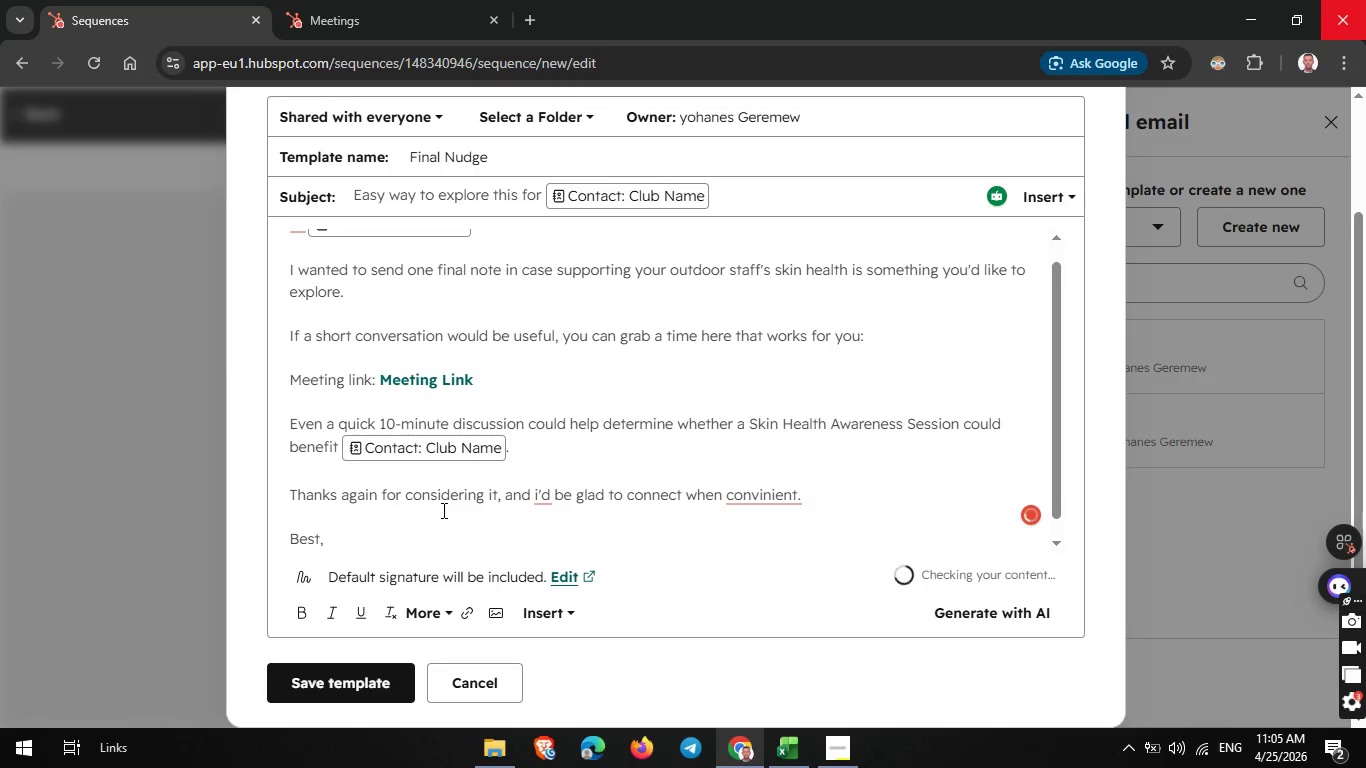 
key(Enter)
 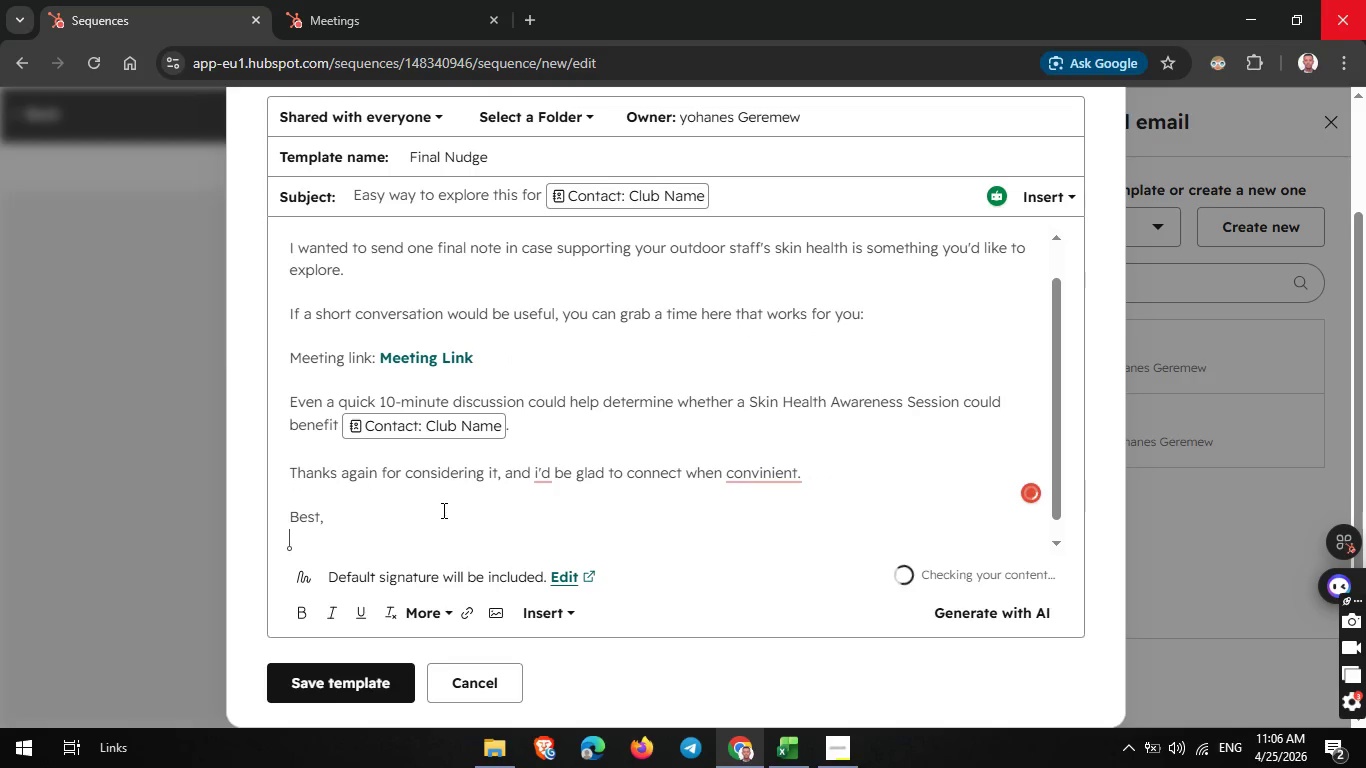 
type(Matiyas Fer)
key(Backspace)
key(Backspace)
key(Backspace)
type(Dereje)
 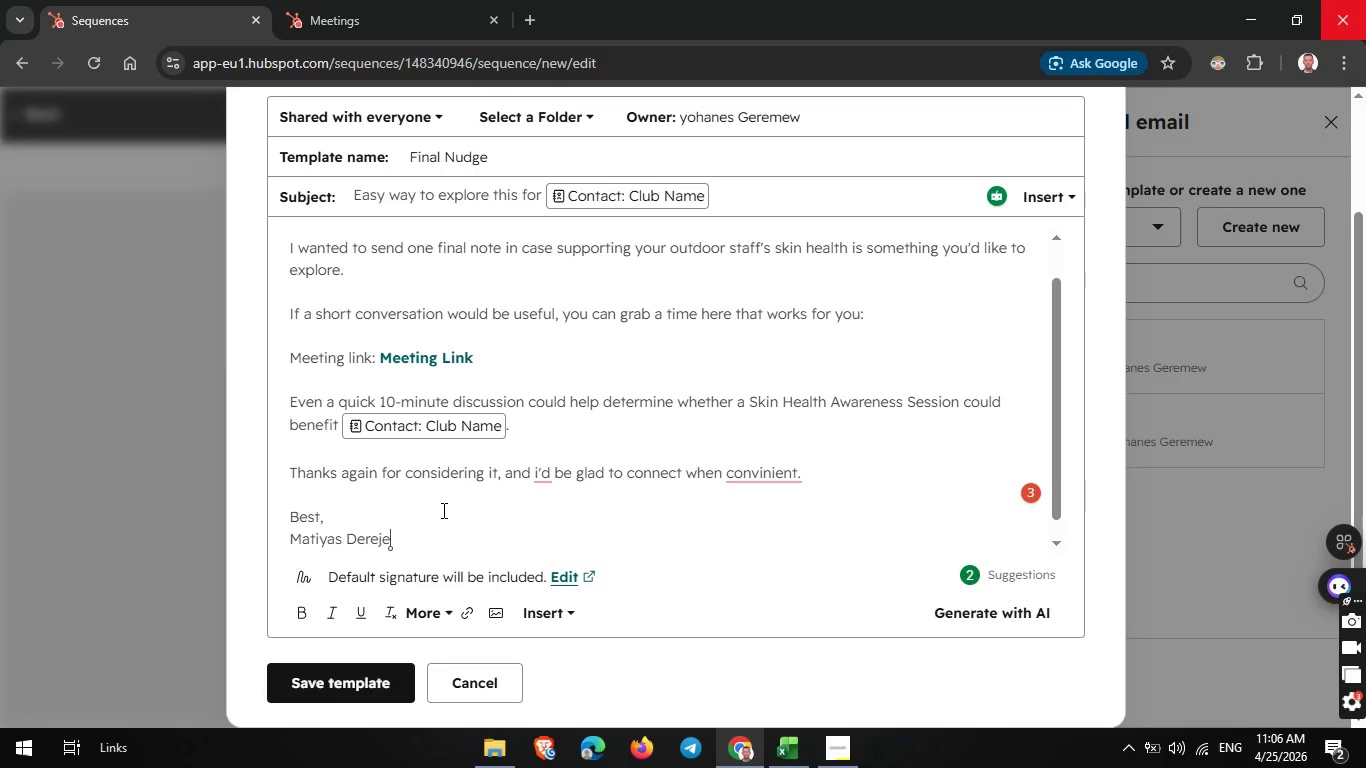 
key(Enter)
 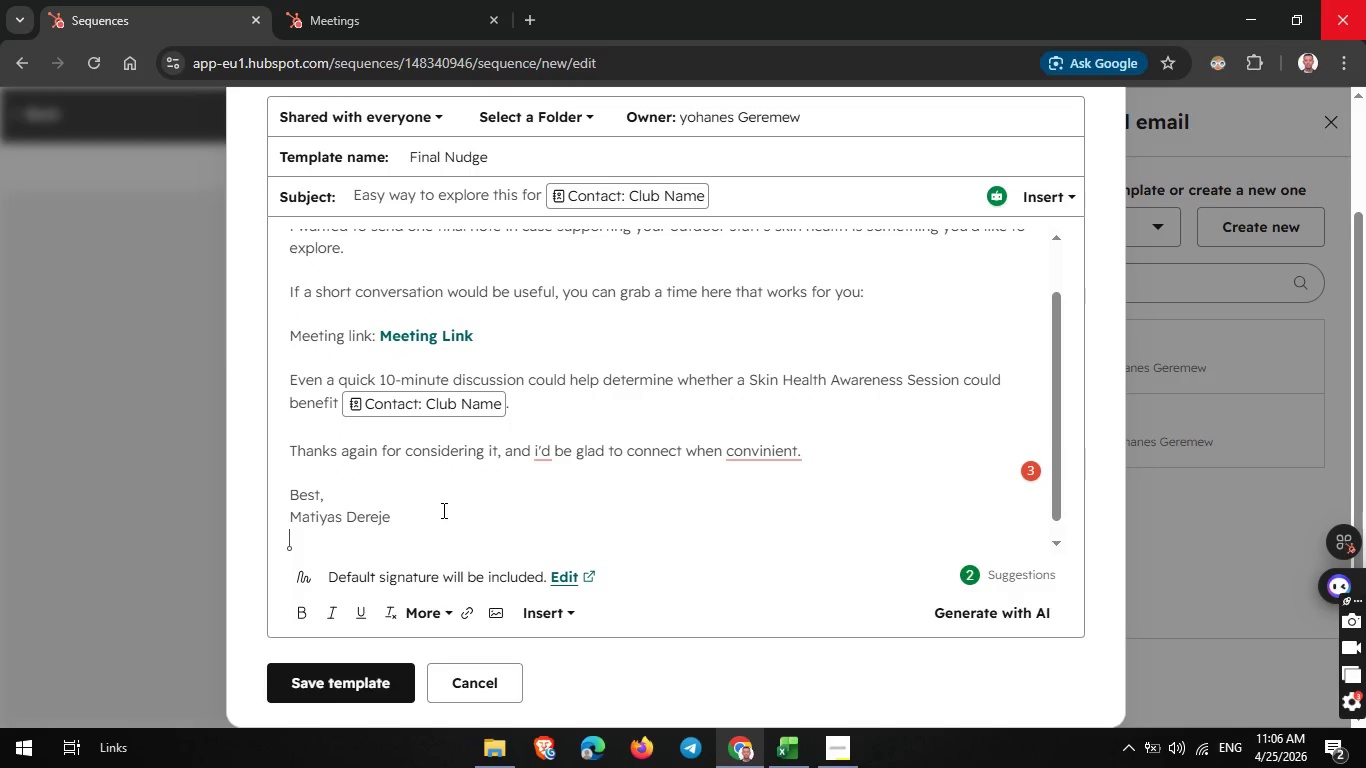 
type(GLOW AND GUArd)
 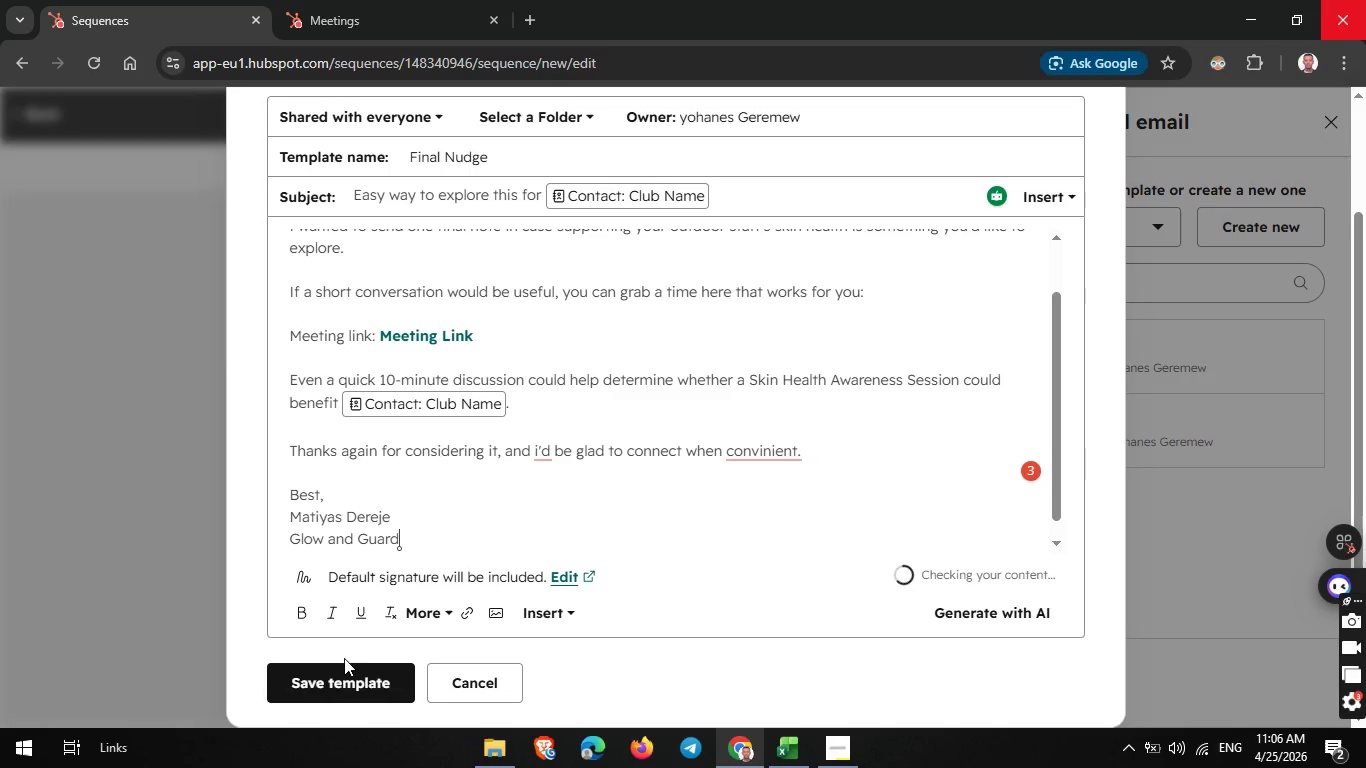 
left_click([350, 679])
 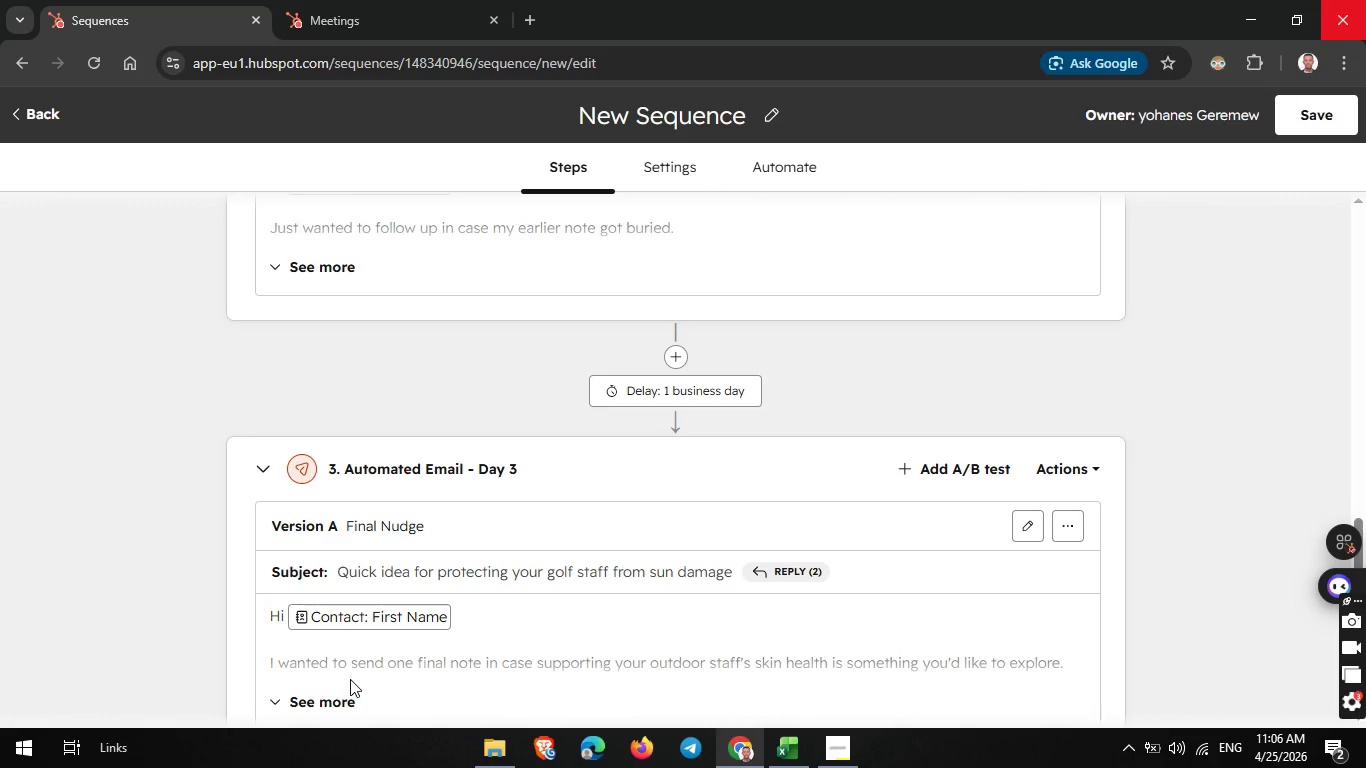 
wait(35.31)
 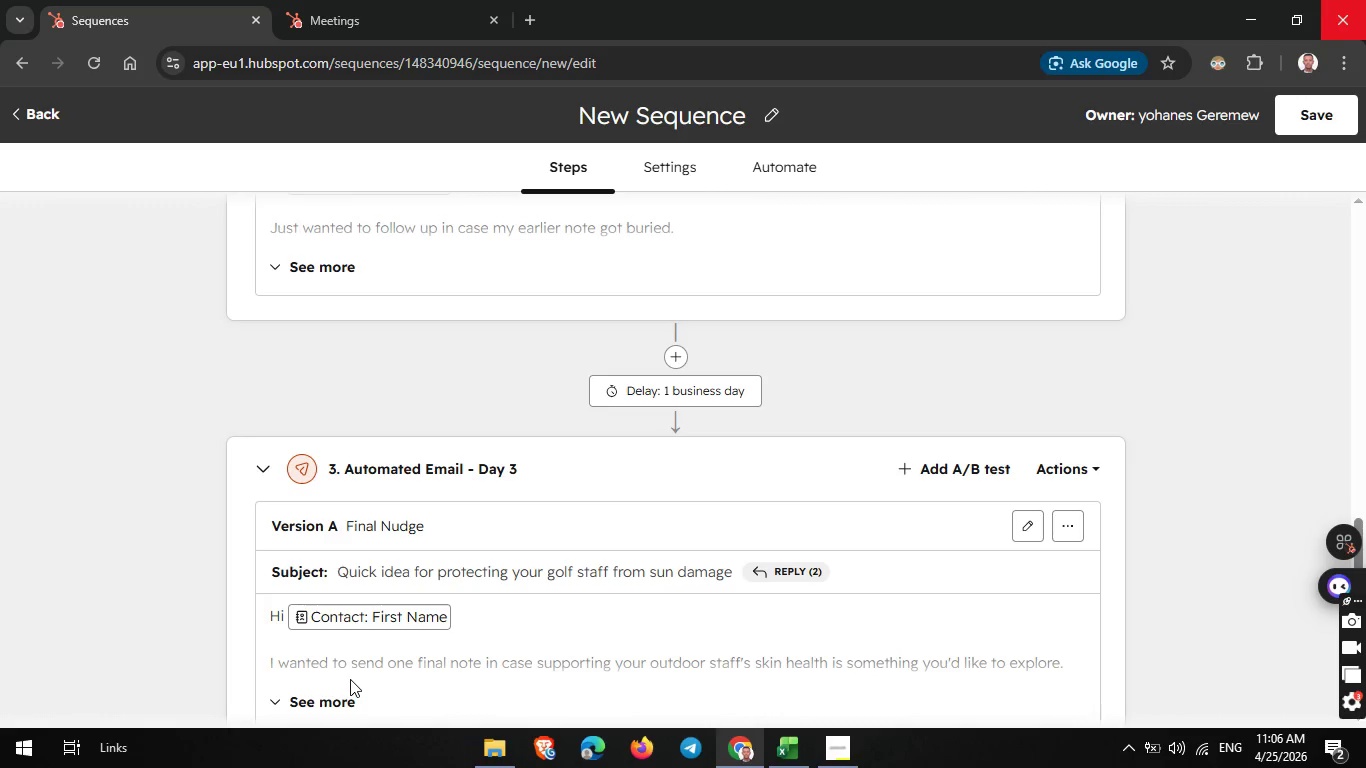 
scroll: coordinate [572, 428], scroll_direction: up, amount: 5.0
 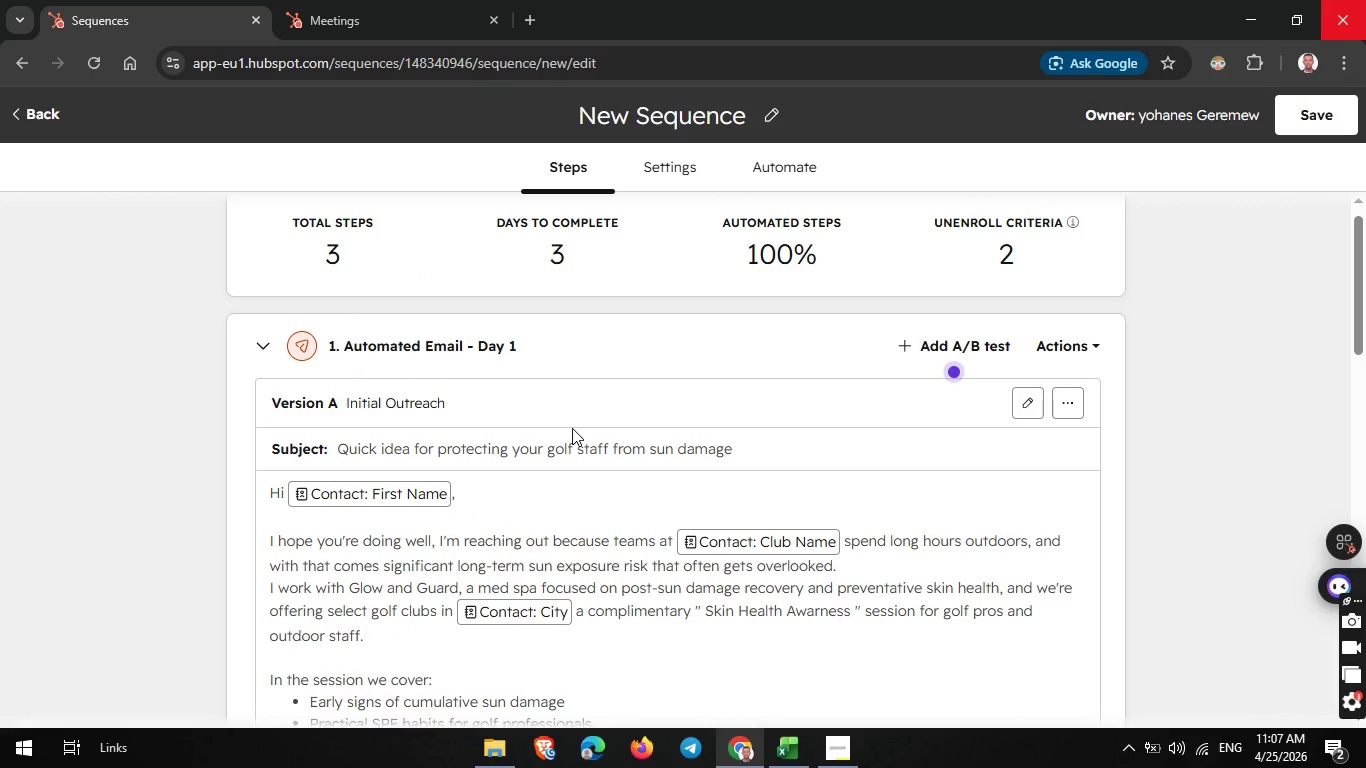 
scroll: coordinate [572, 428], scroll_direction: down, amount: 1.0
 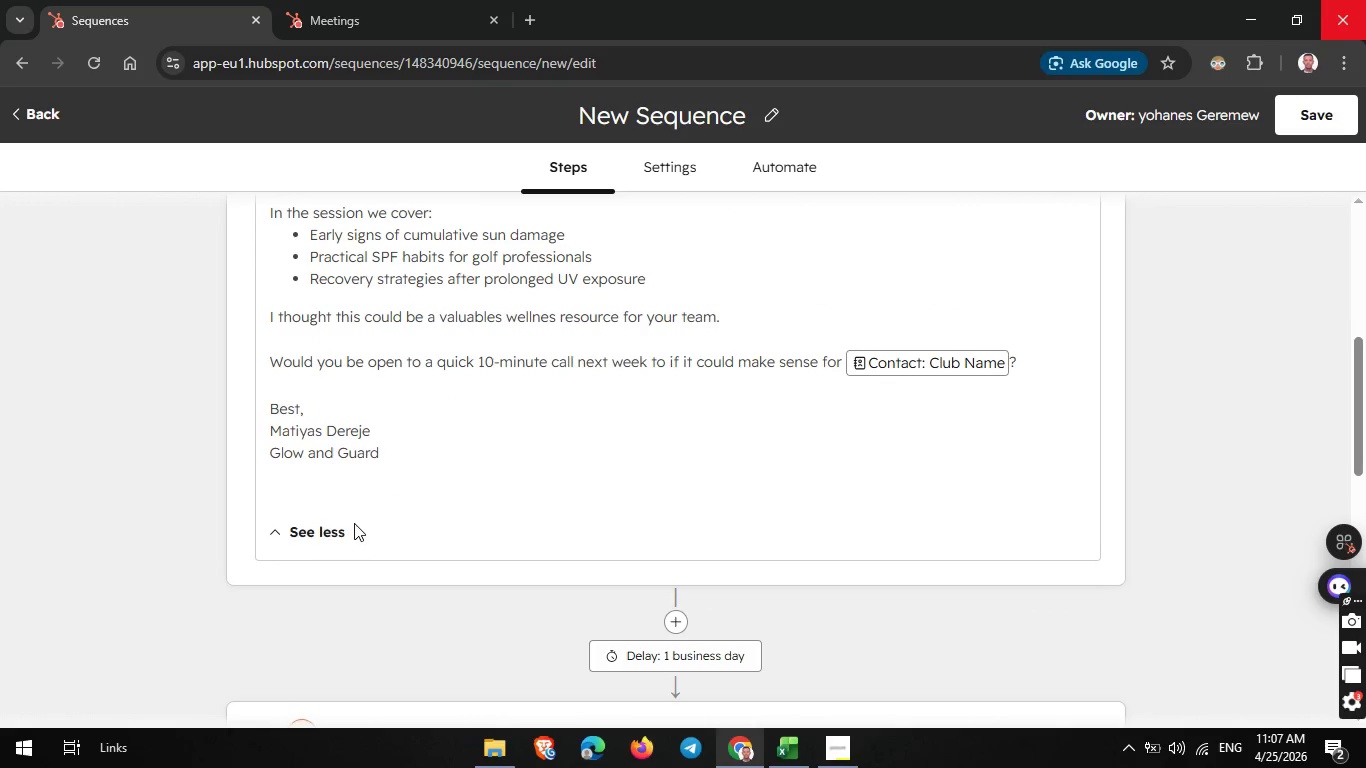 
left_click([335, 526])
 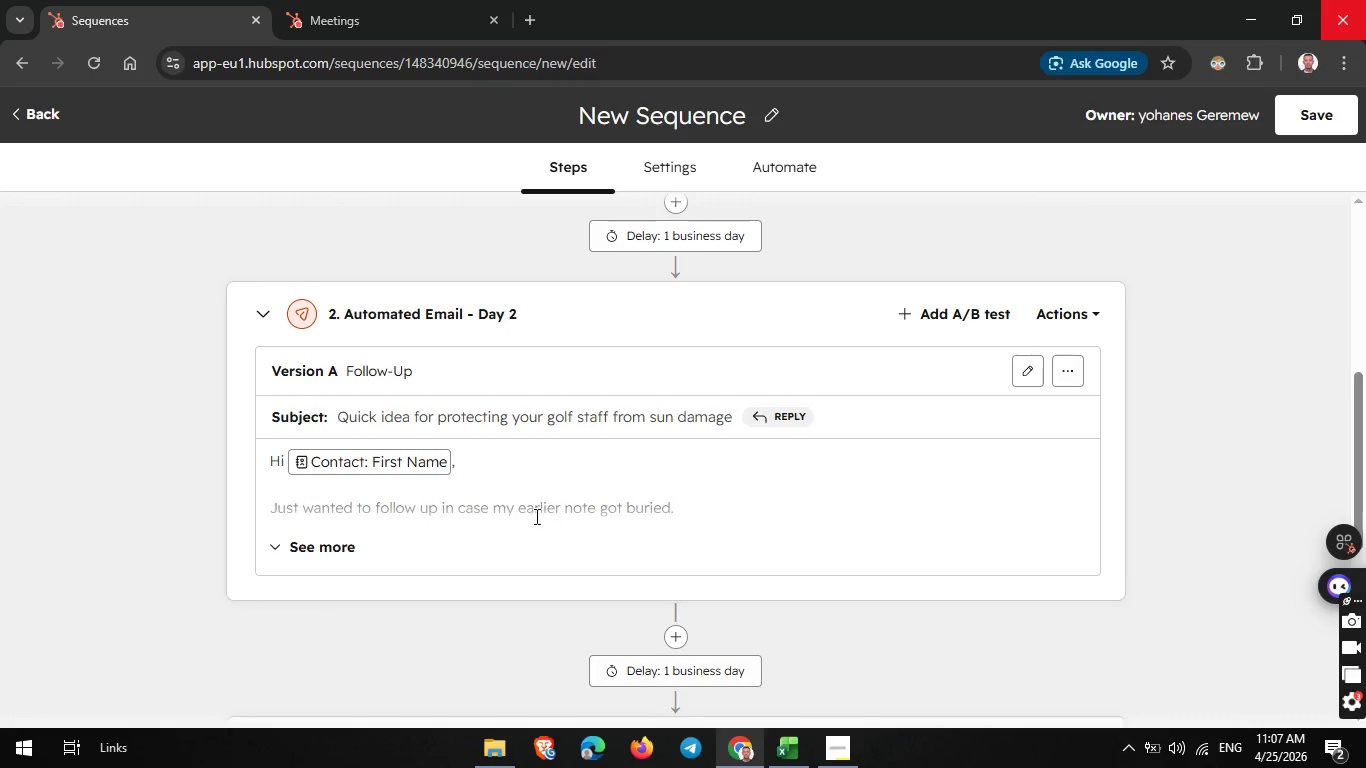 
scroll: coordinate [462, 508], scroll_direction: up, amount: 3.0
 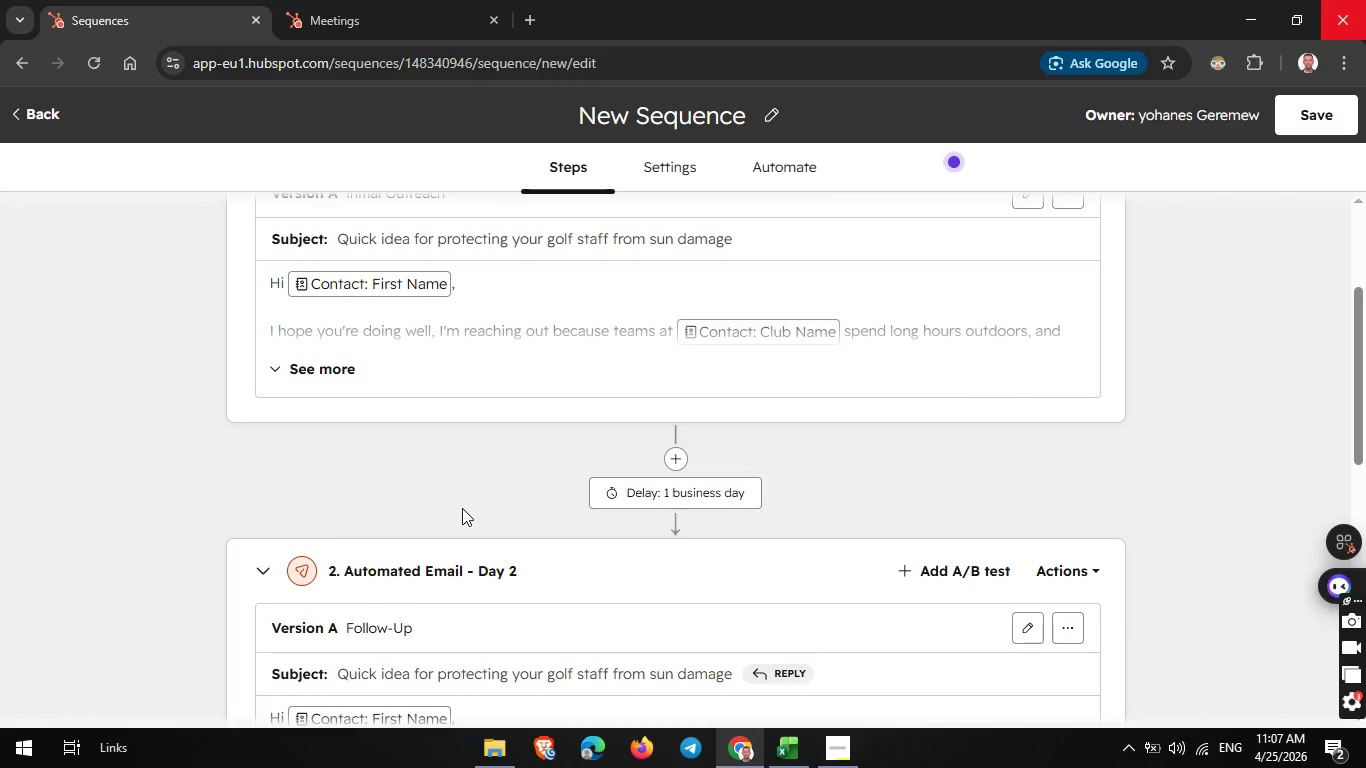 
scroll: coordinate [462, 508], scroll_direction: down, amount: 5.0
 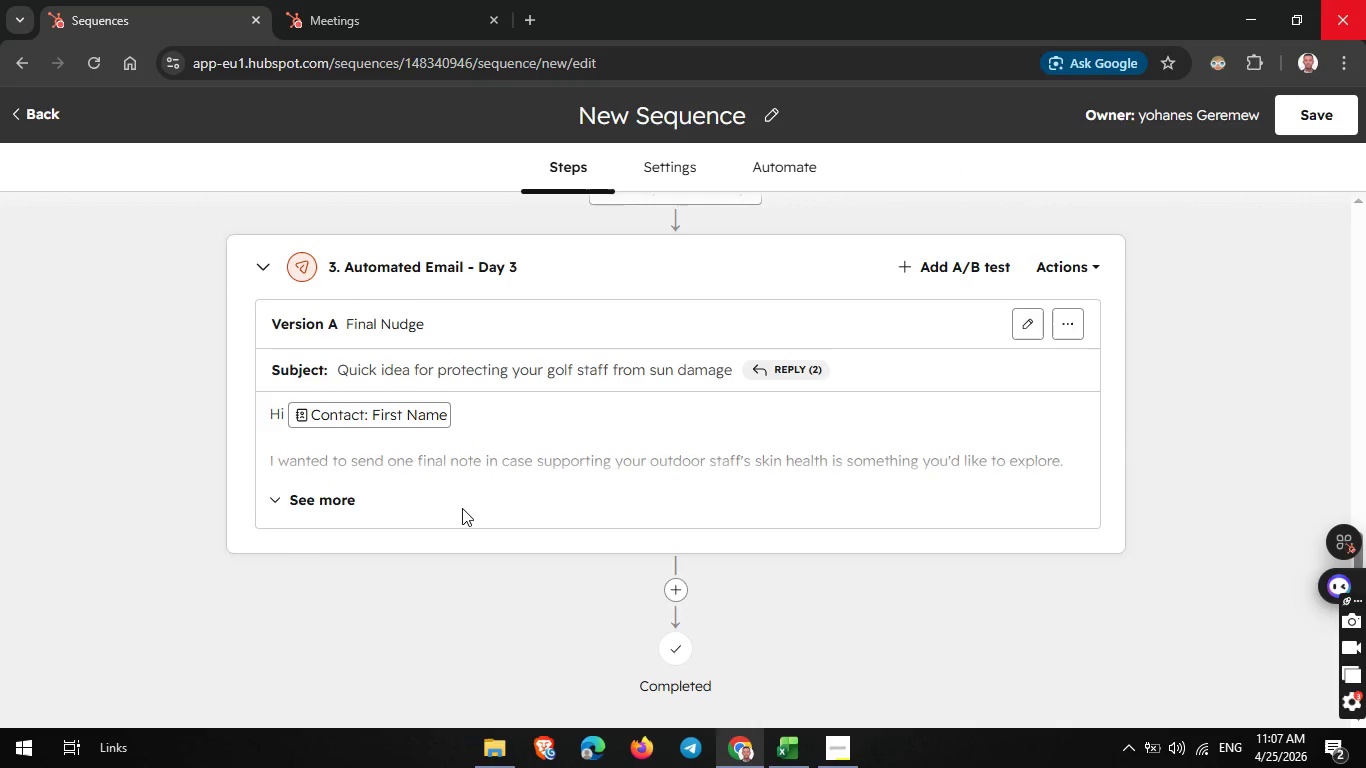 
scroll: coordinate [462, 508], scroll_direction: up, amount: 3.0
 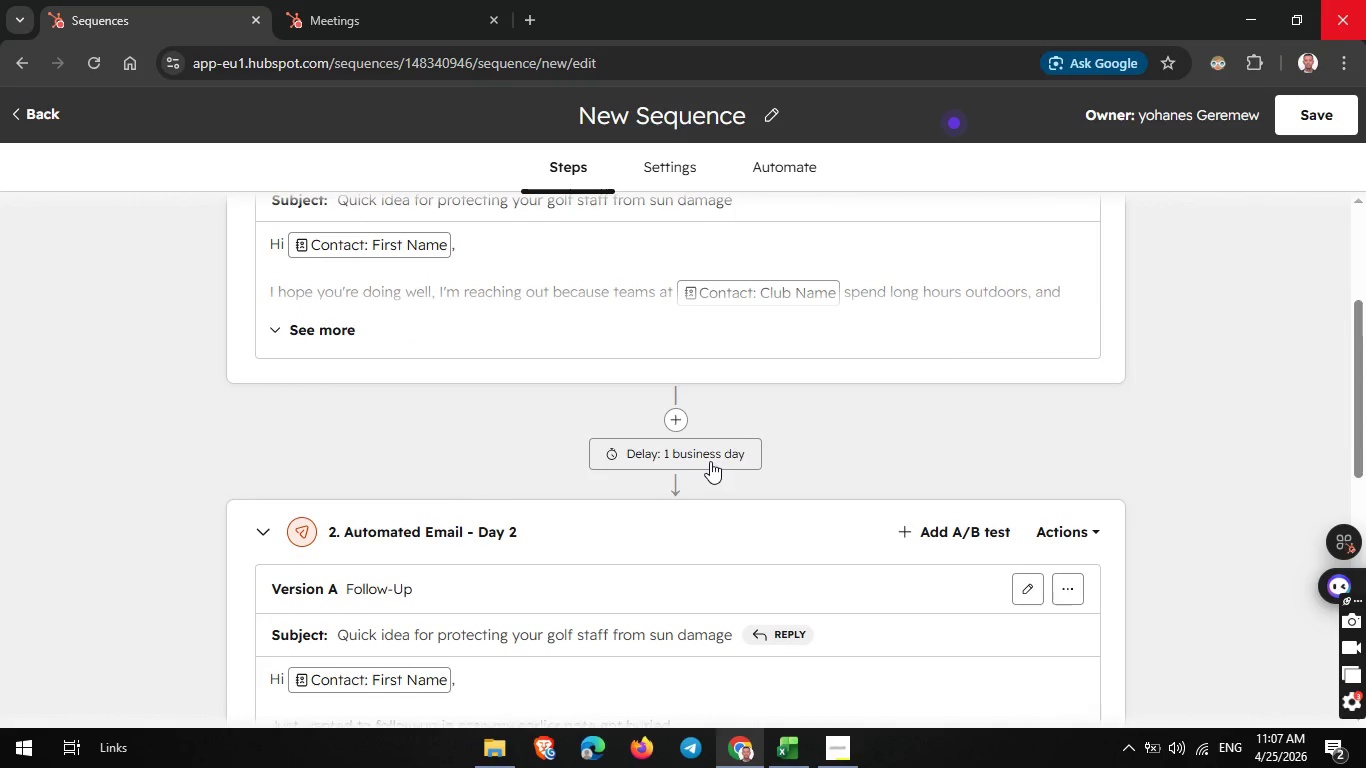 
left_click([705, 461])
 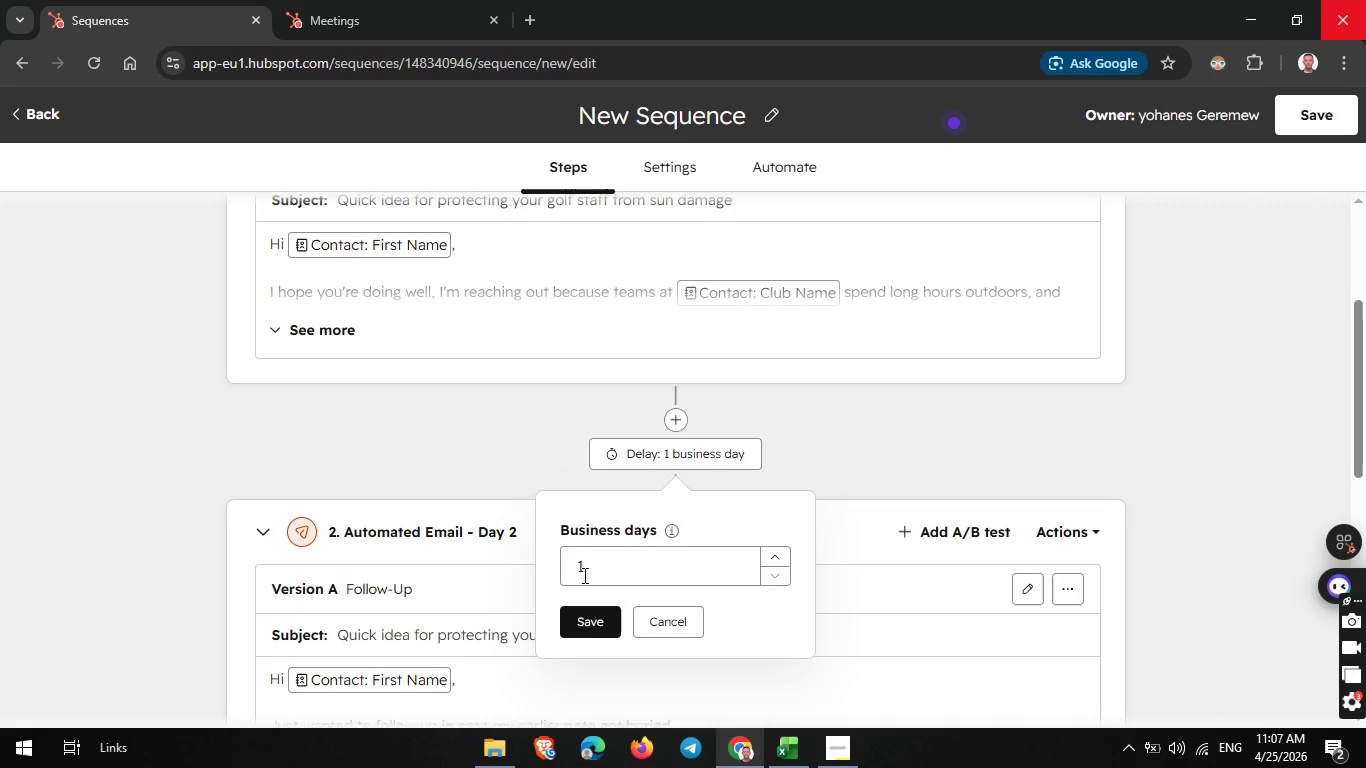 
left_click_drag(start_coordinate=[590, 562], to_coordinate=[577, 567])
 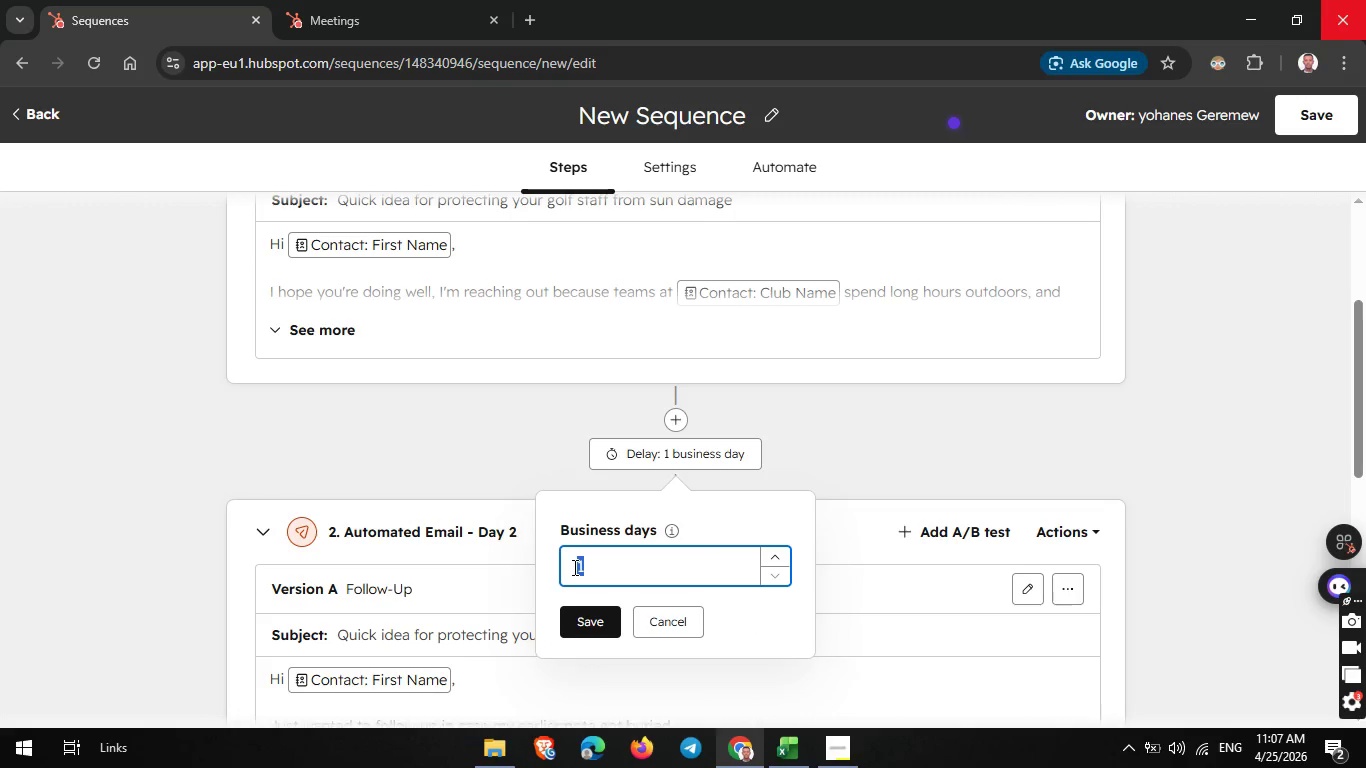 
key(3)
 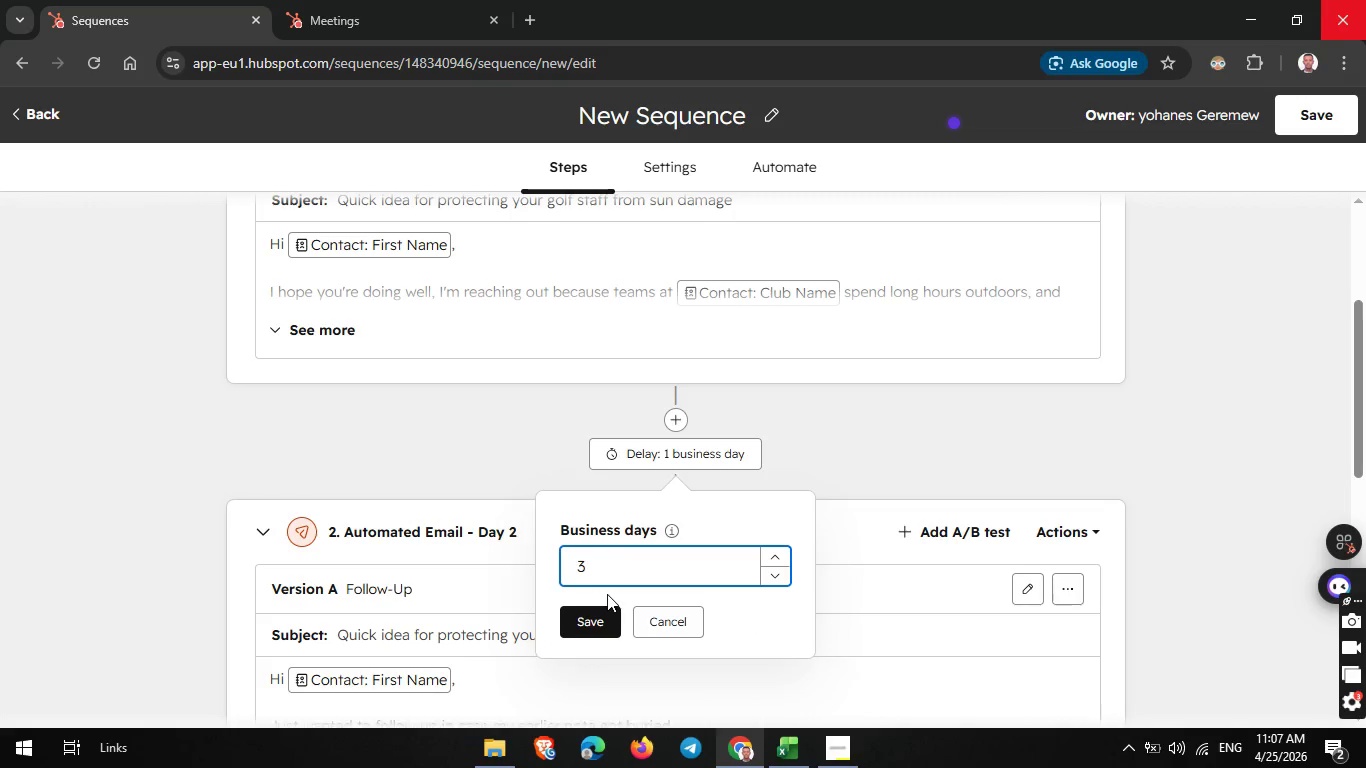 
left_click([582, 612])
 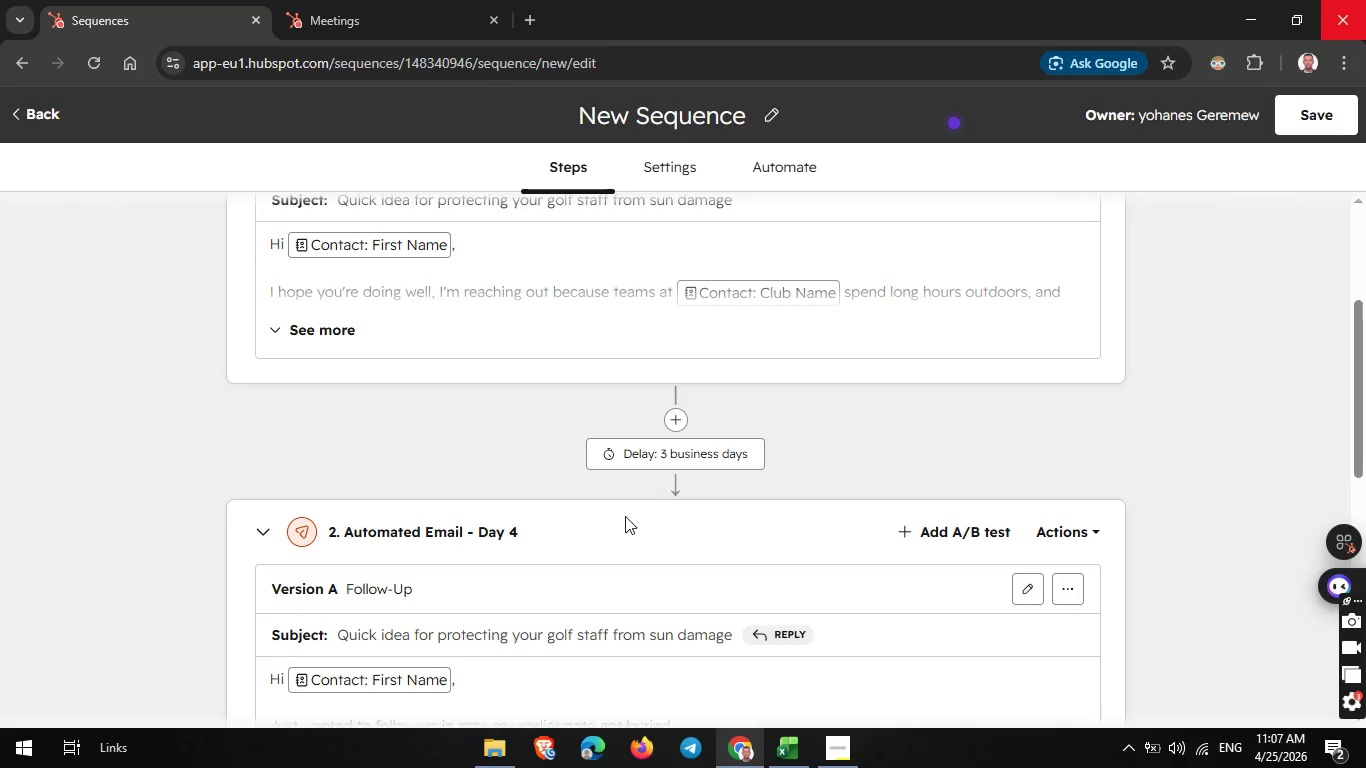 
scroll: coordinate [658, 440], scroll_direction: down, amount: 5.0
 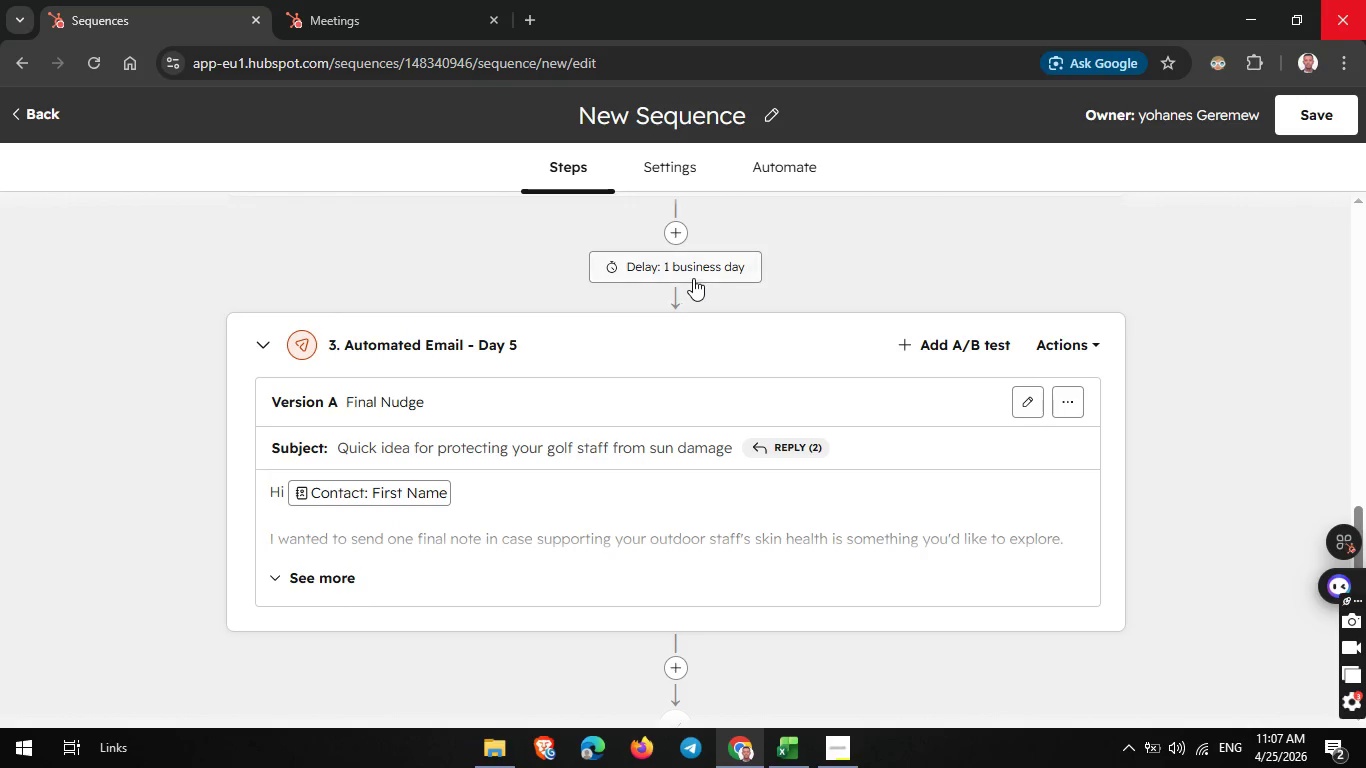 
left_click([694, 278])
 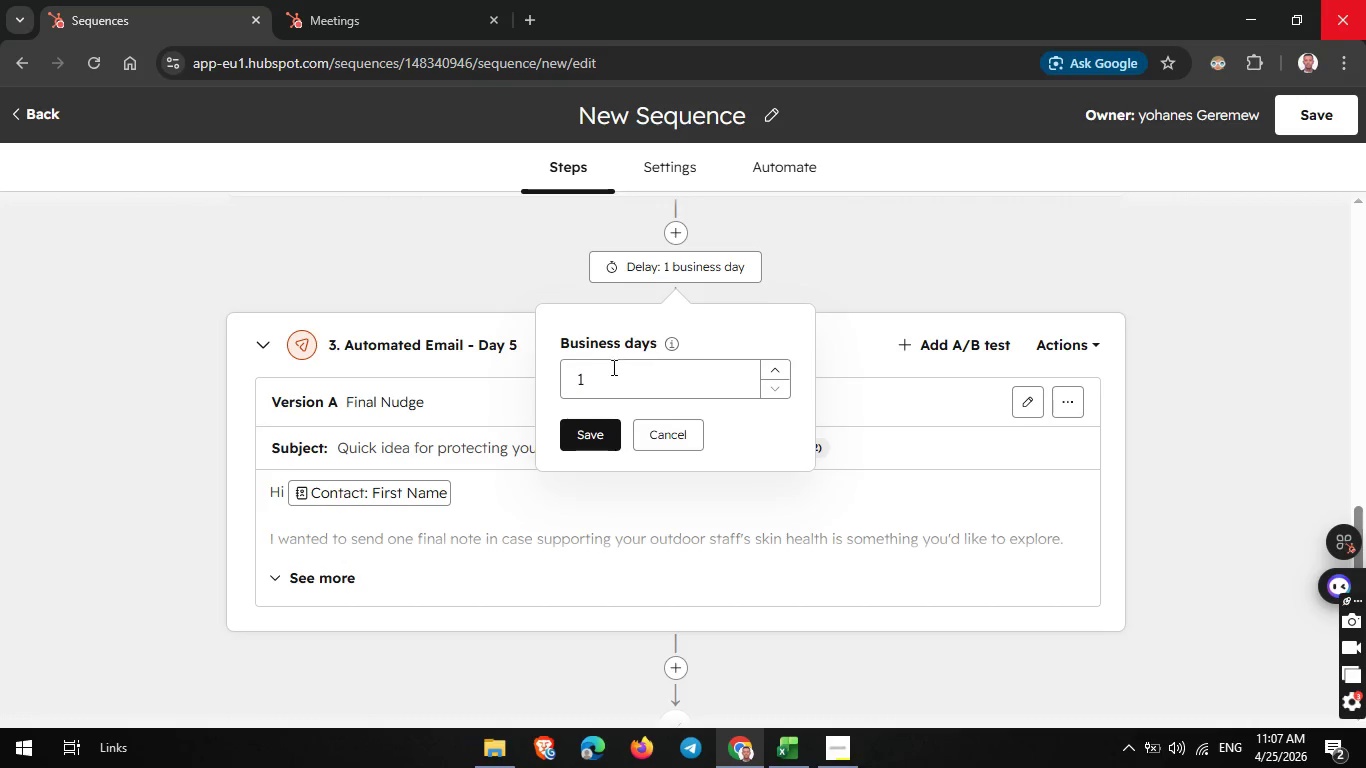 
left_click([604, 374])
 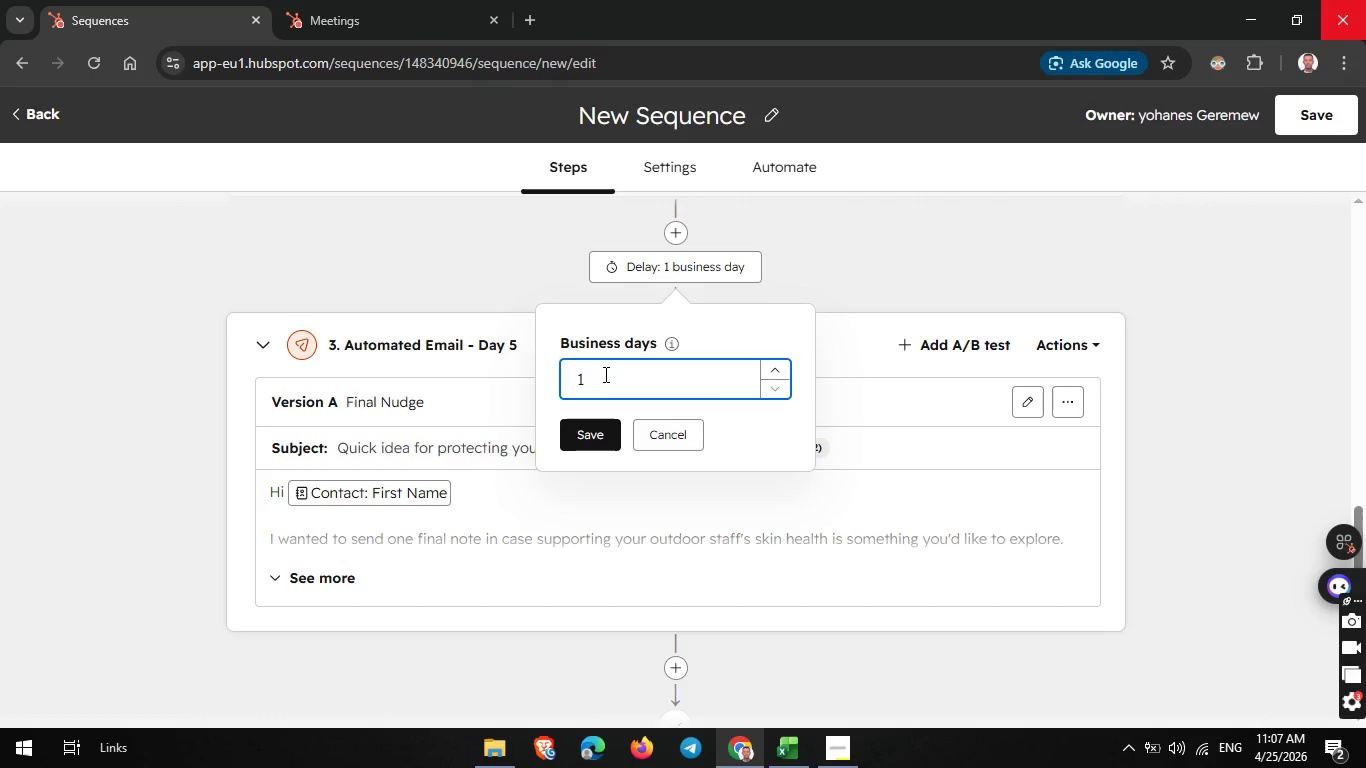 
key(Backspace)
 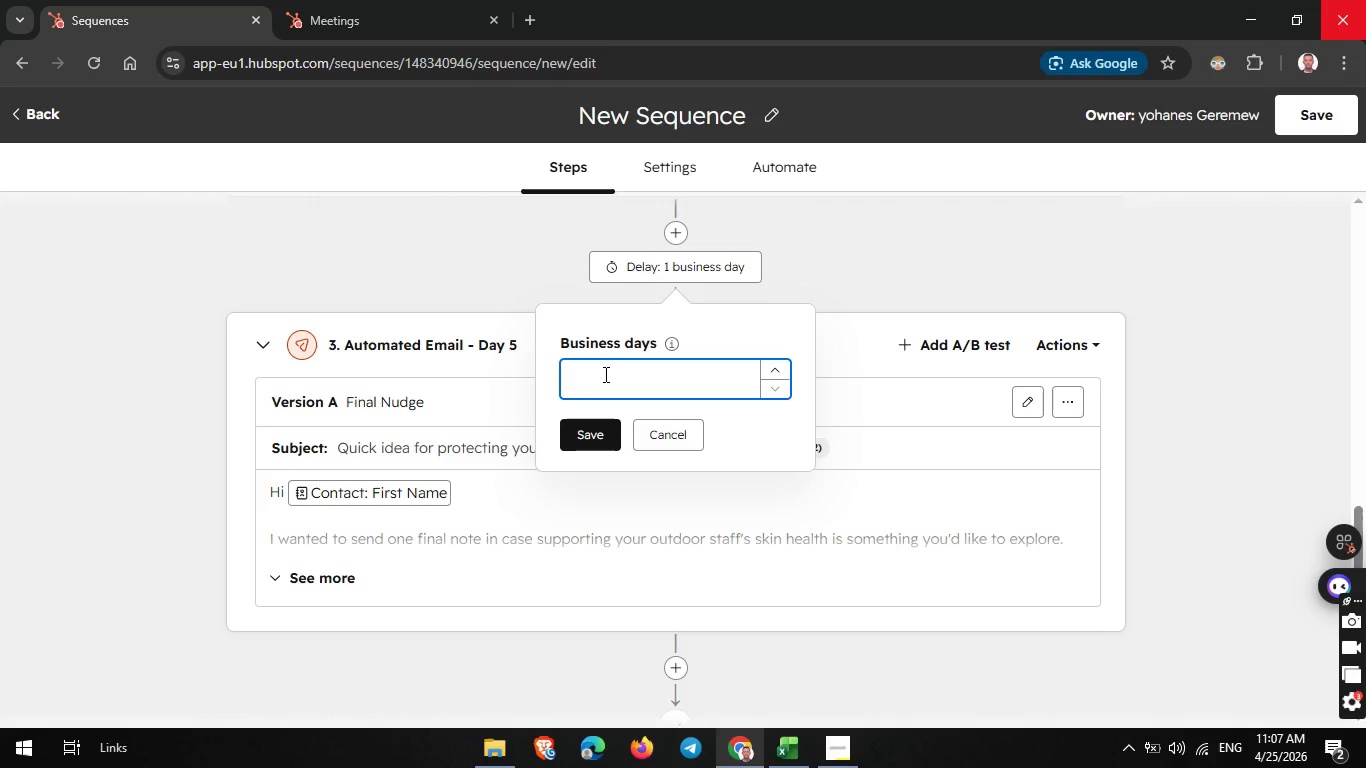 
key(7)
 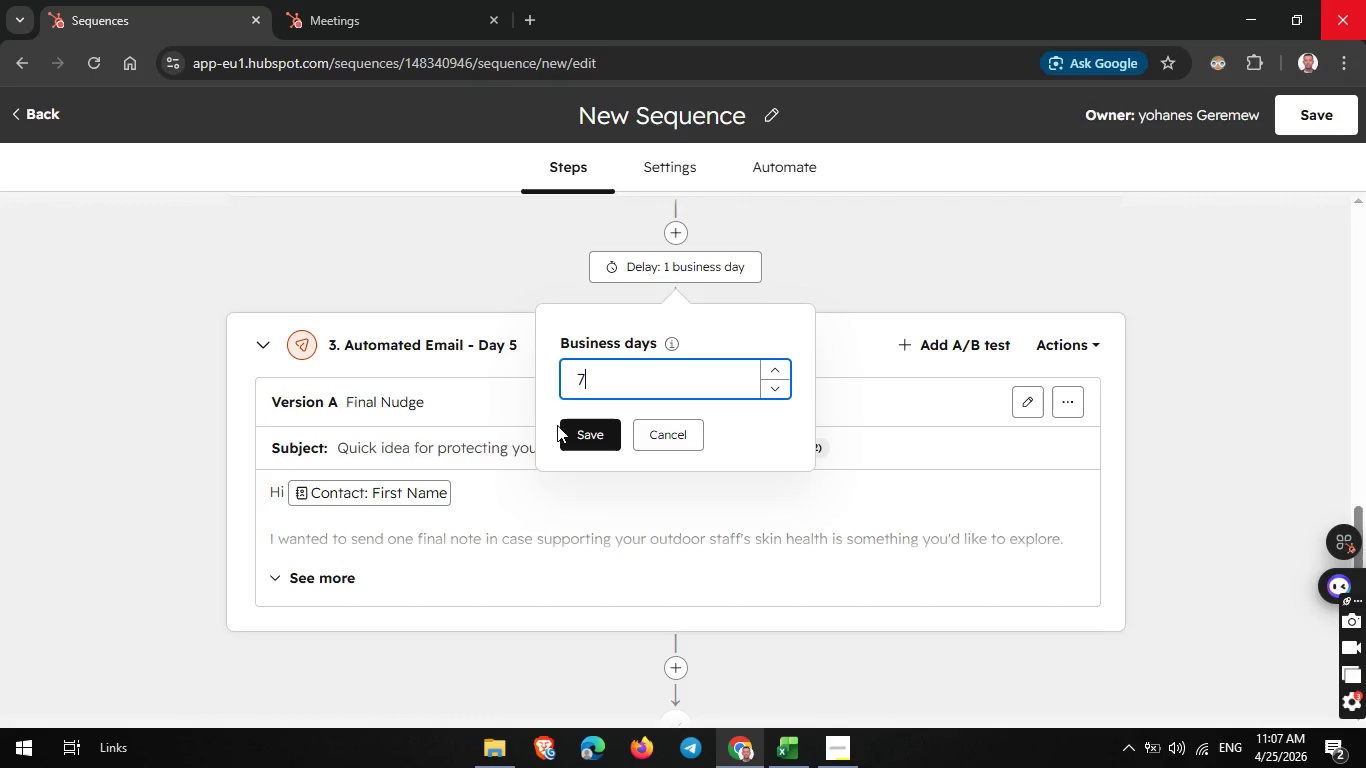 
left_click([557, 425])
 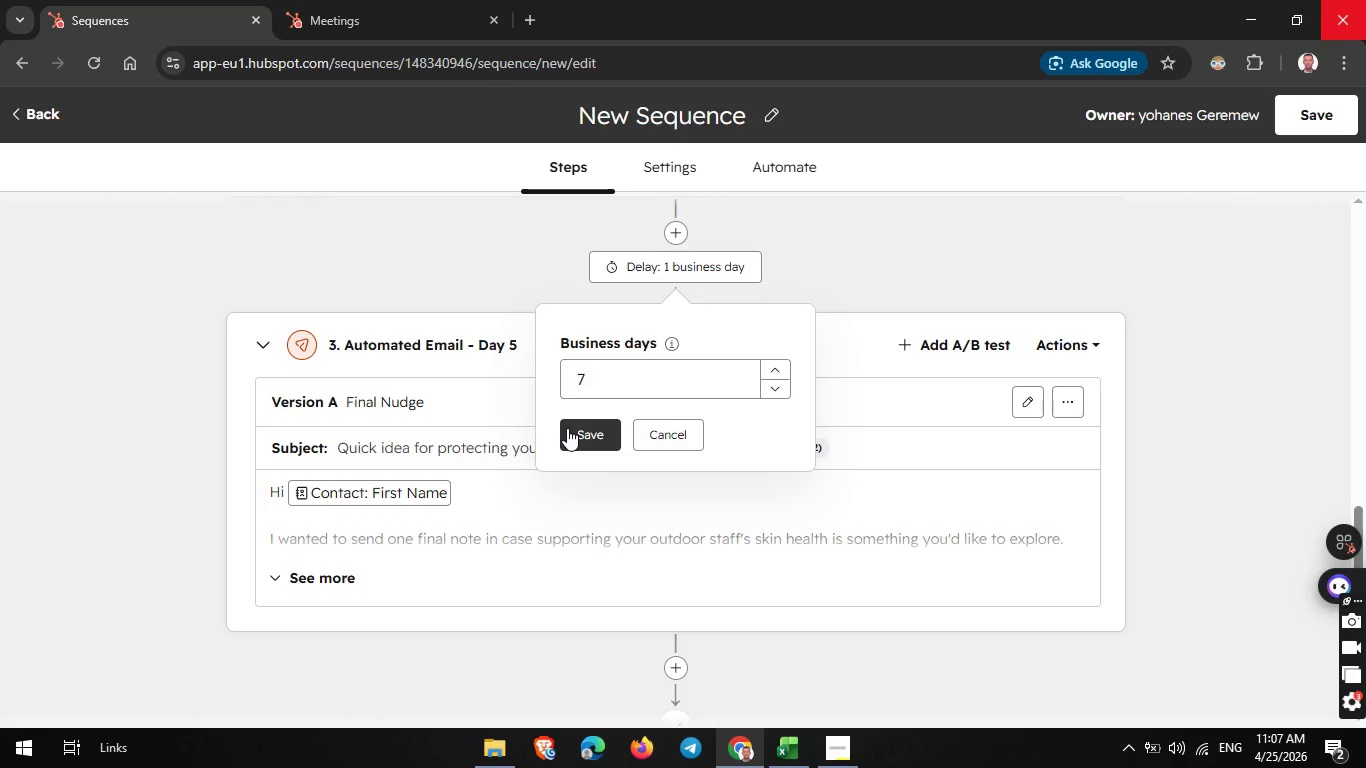 
left_click([567, 428])
 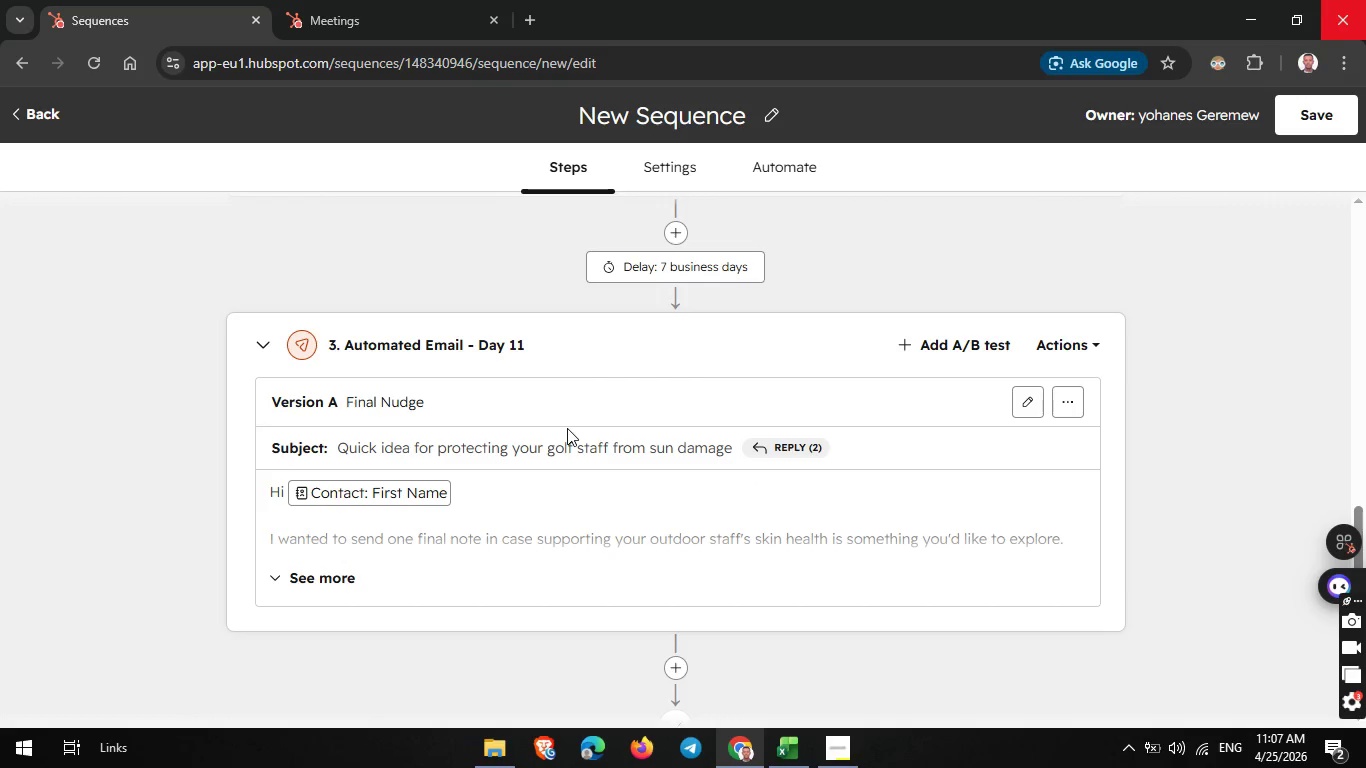 
wait(22.3)
 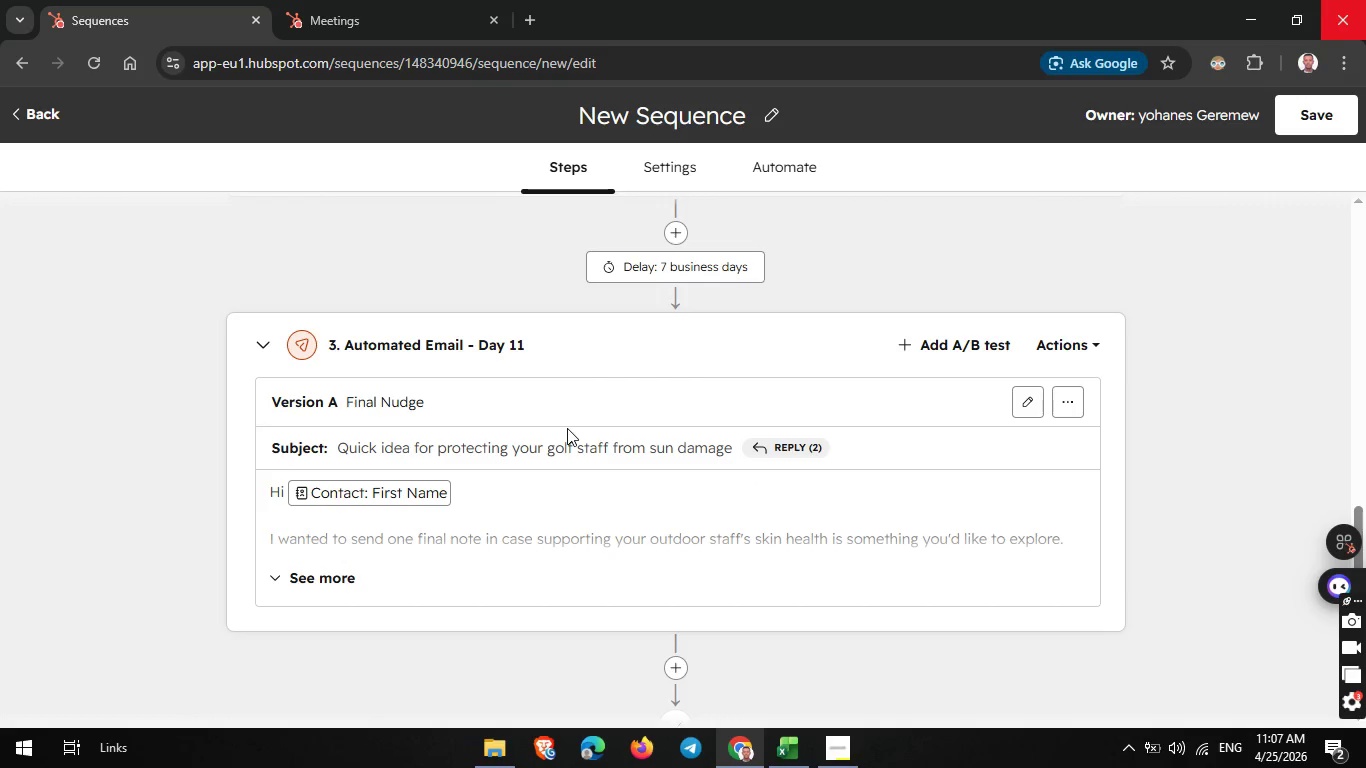 
scroll: coordinate [567, 428], scroll_direction: down, amount: 3.0
 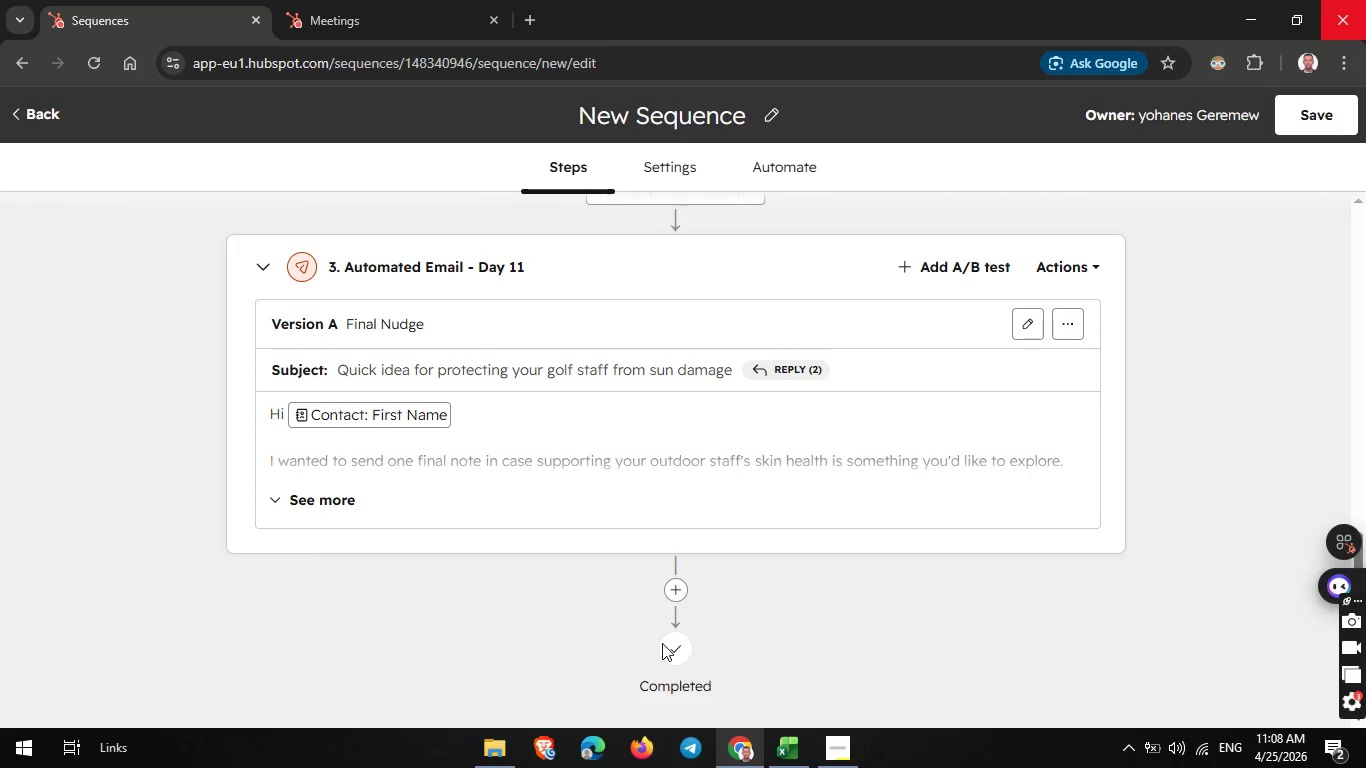 
wait(55.2)
 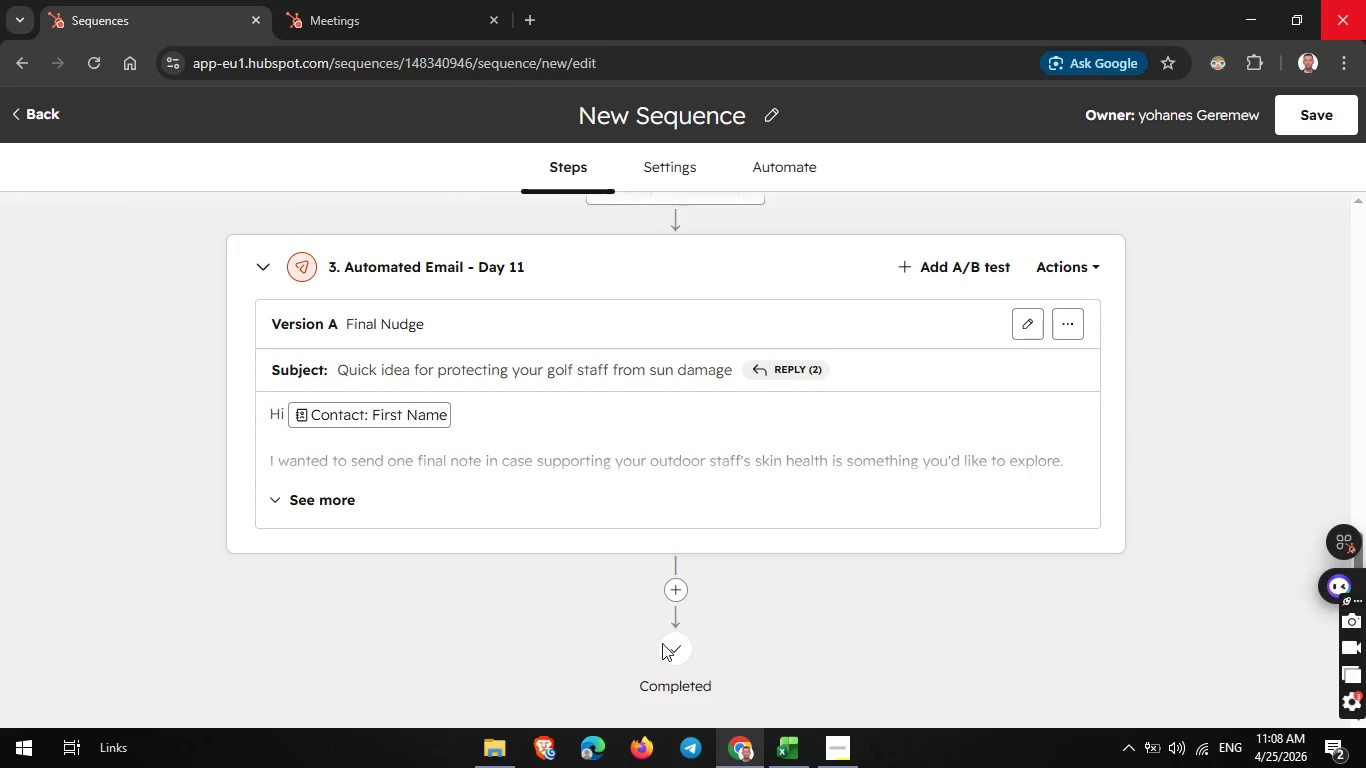 
left_click([774, 111])
 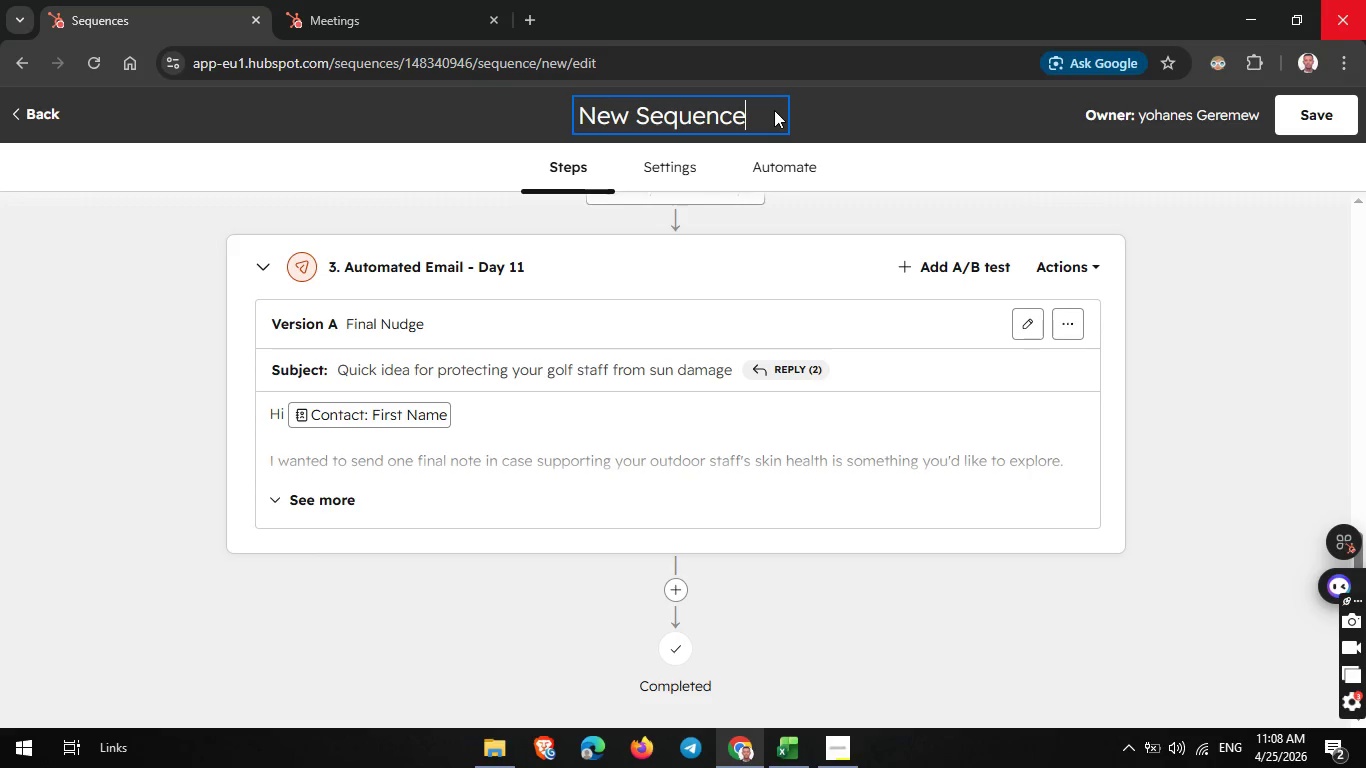 
wait(11.53)
 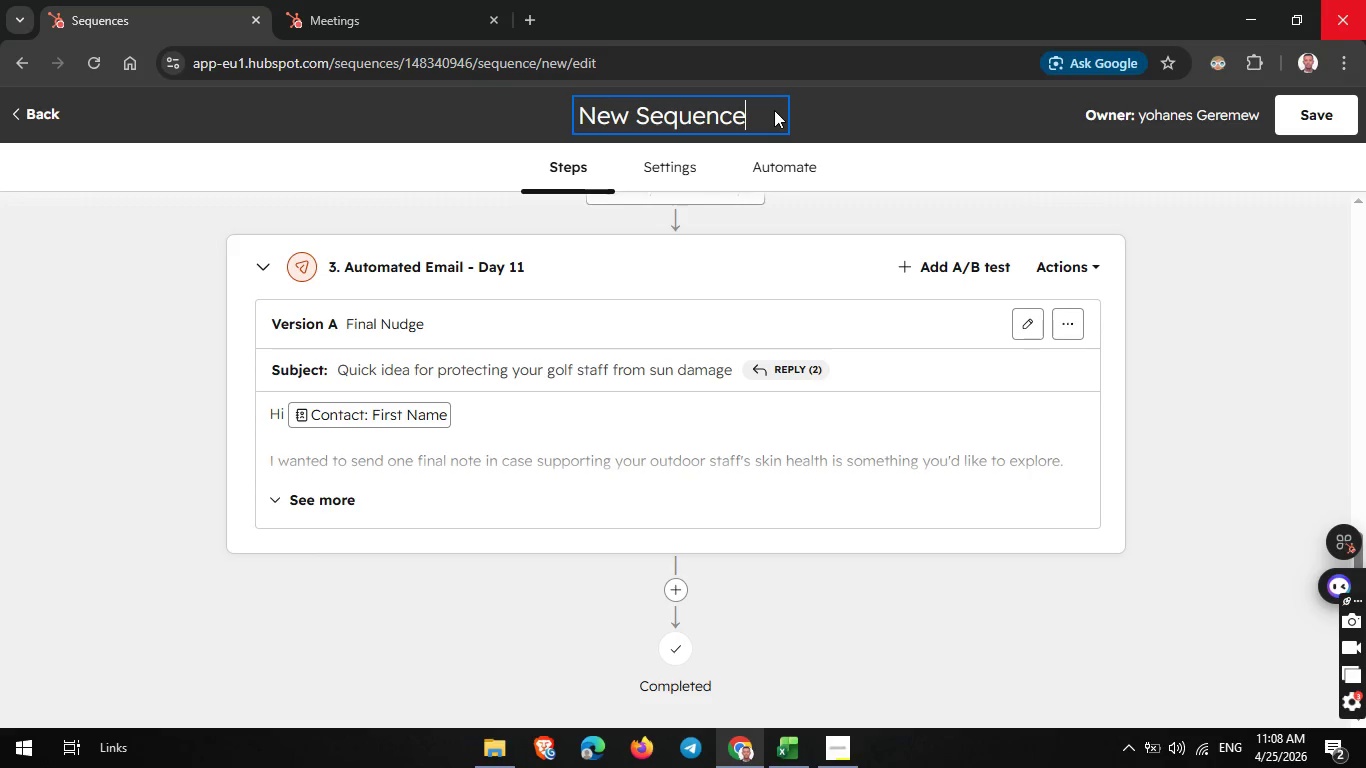 
key(Backspace)
 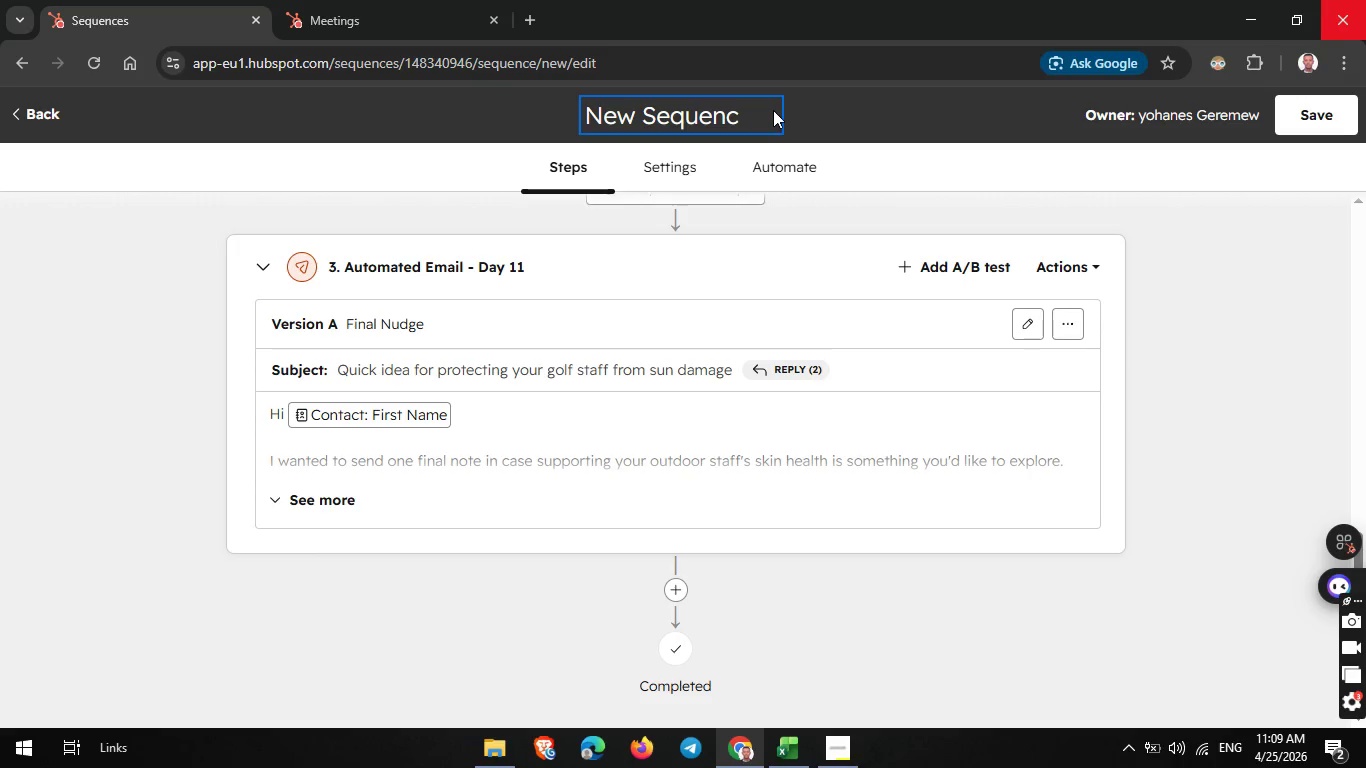 
key(Backspace)
 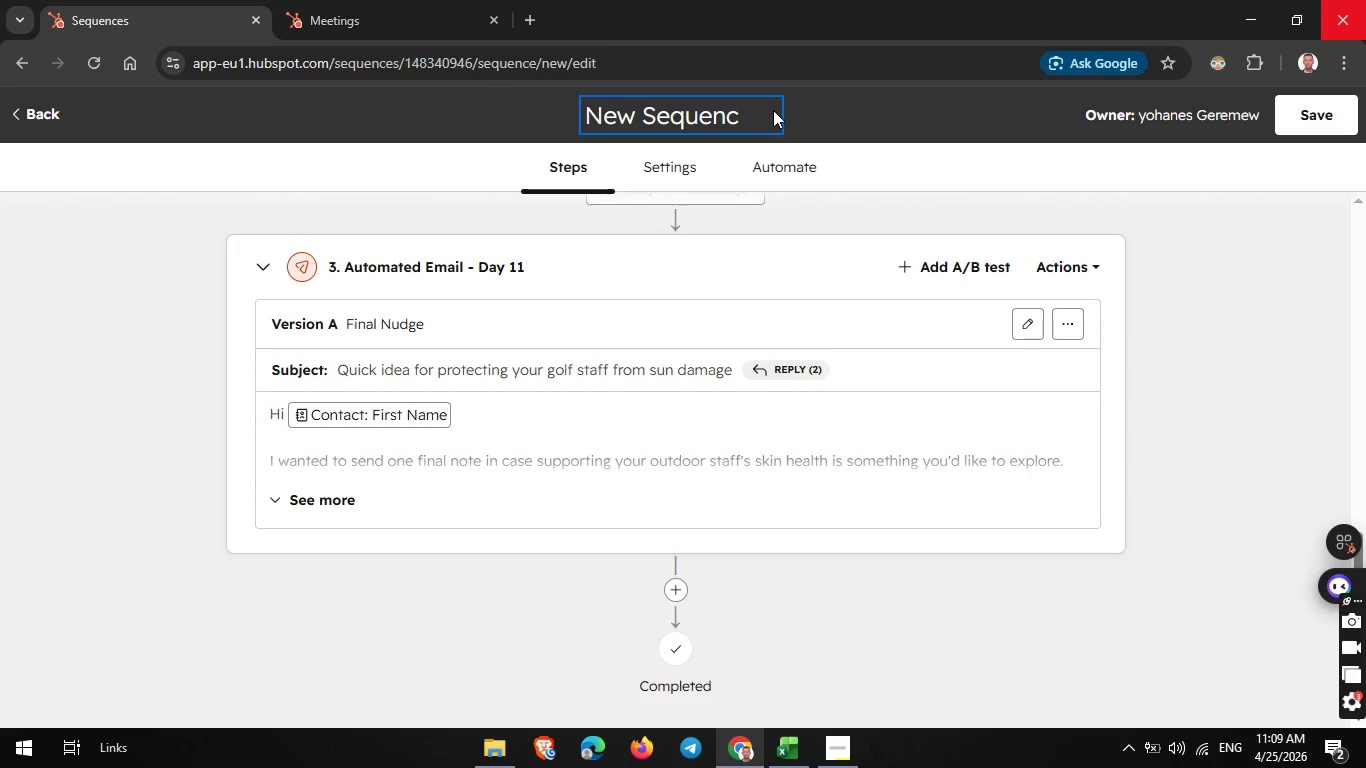 
key(Backspace)
 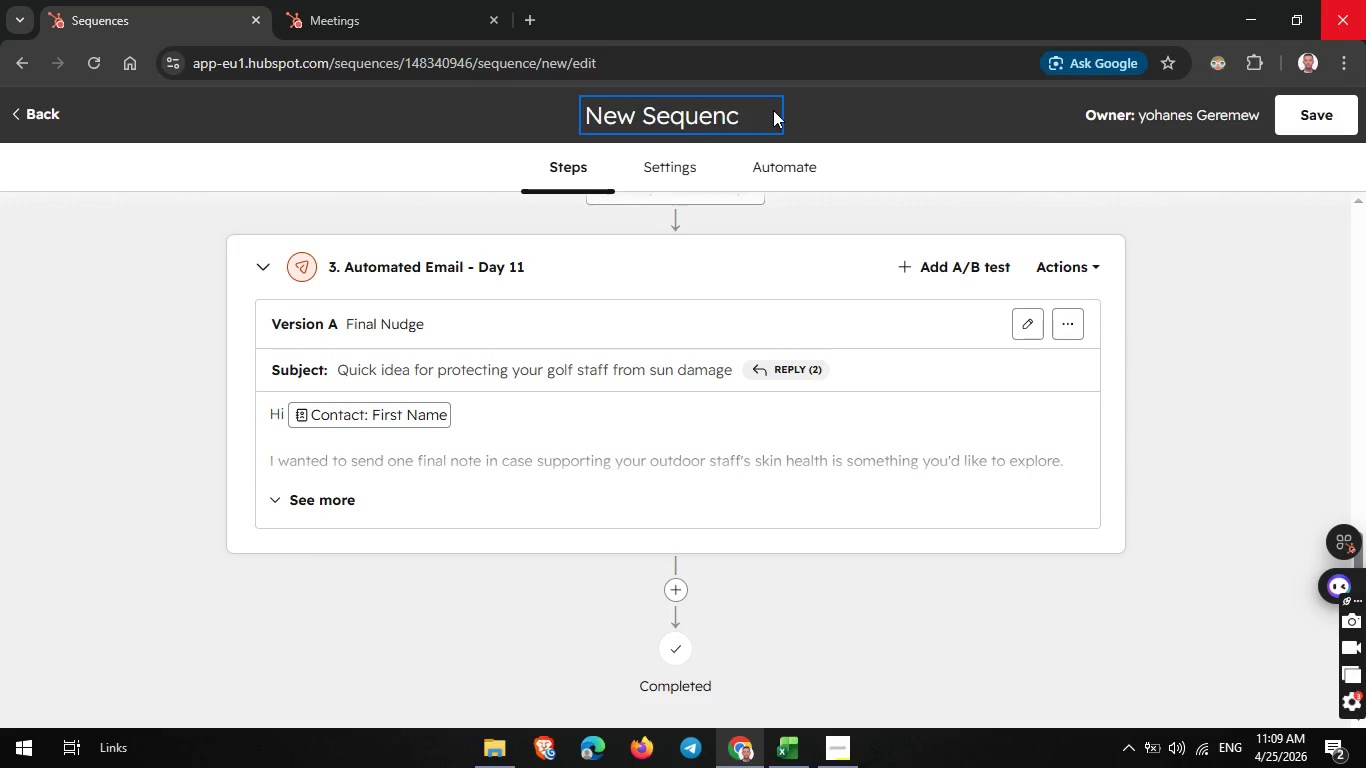 
key(Backspace)
 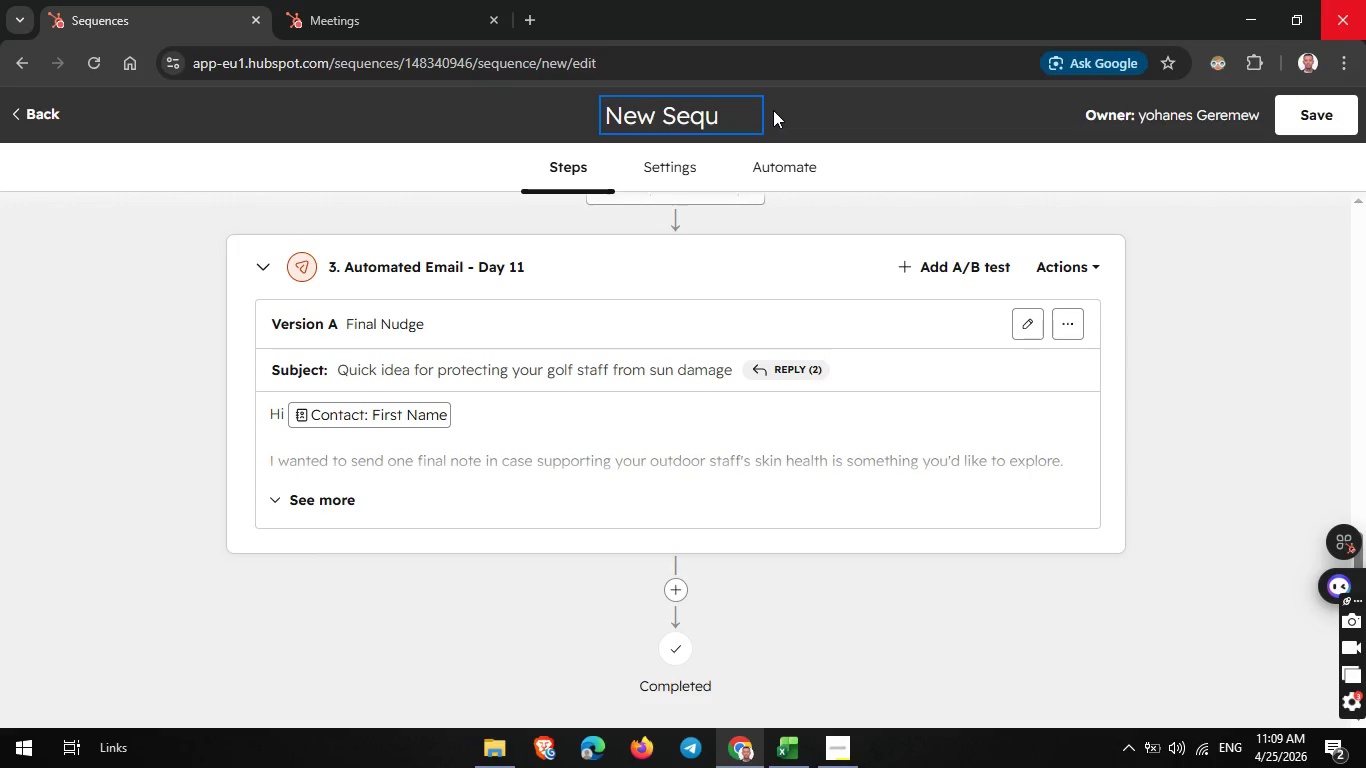 
key(Backspace)
 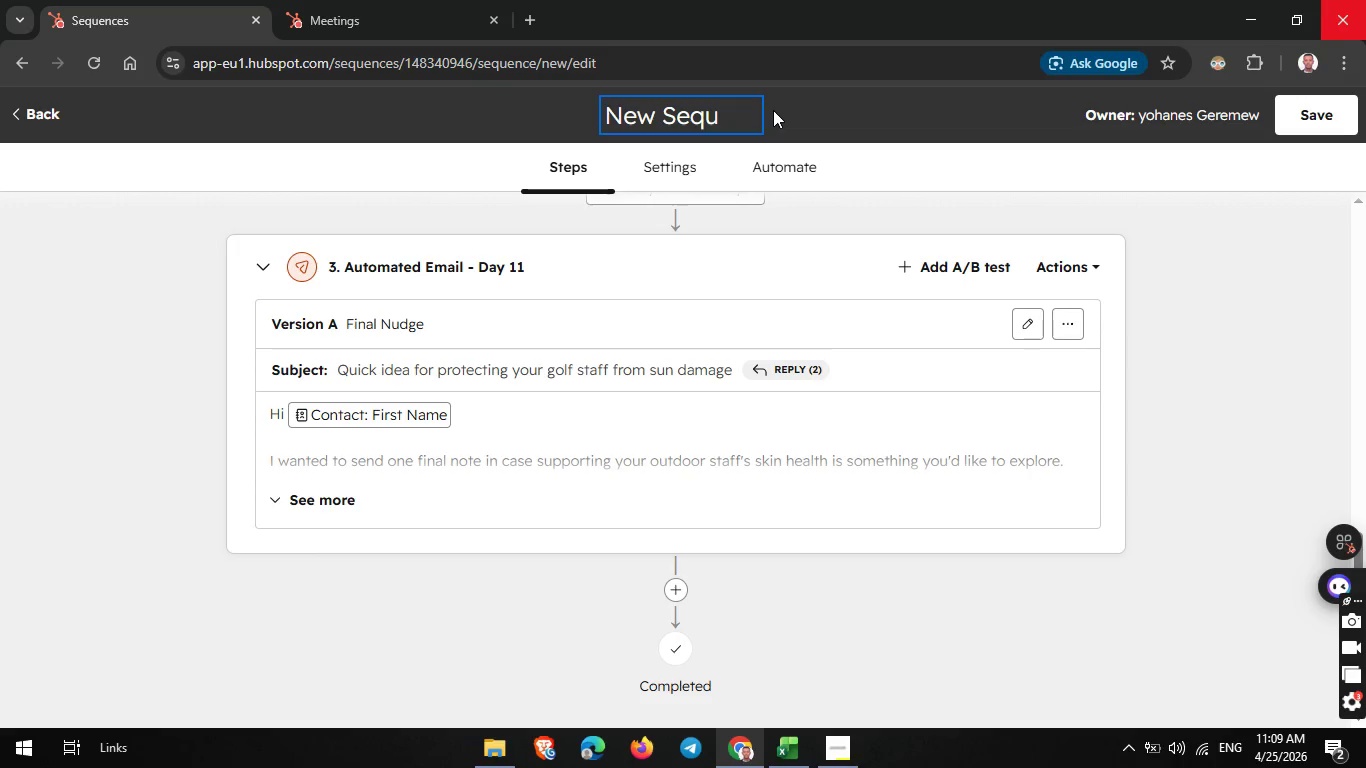 
key(Backspace)
 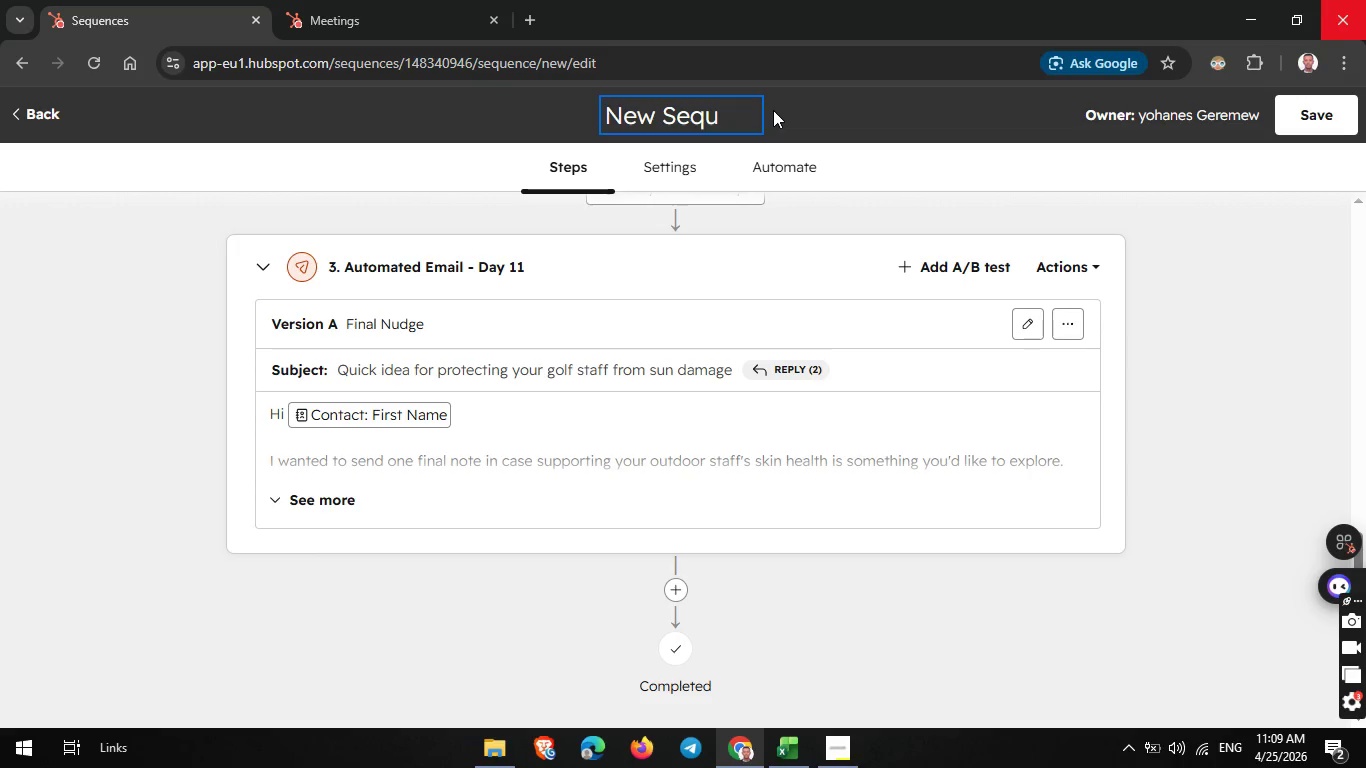 
key(Backspace)
 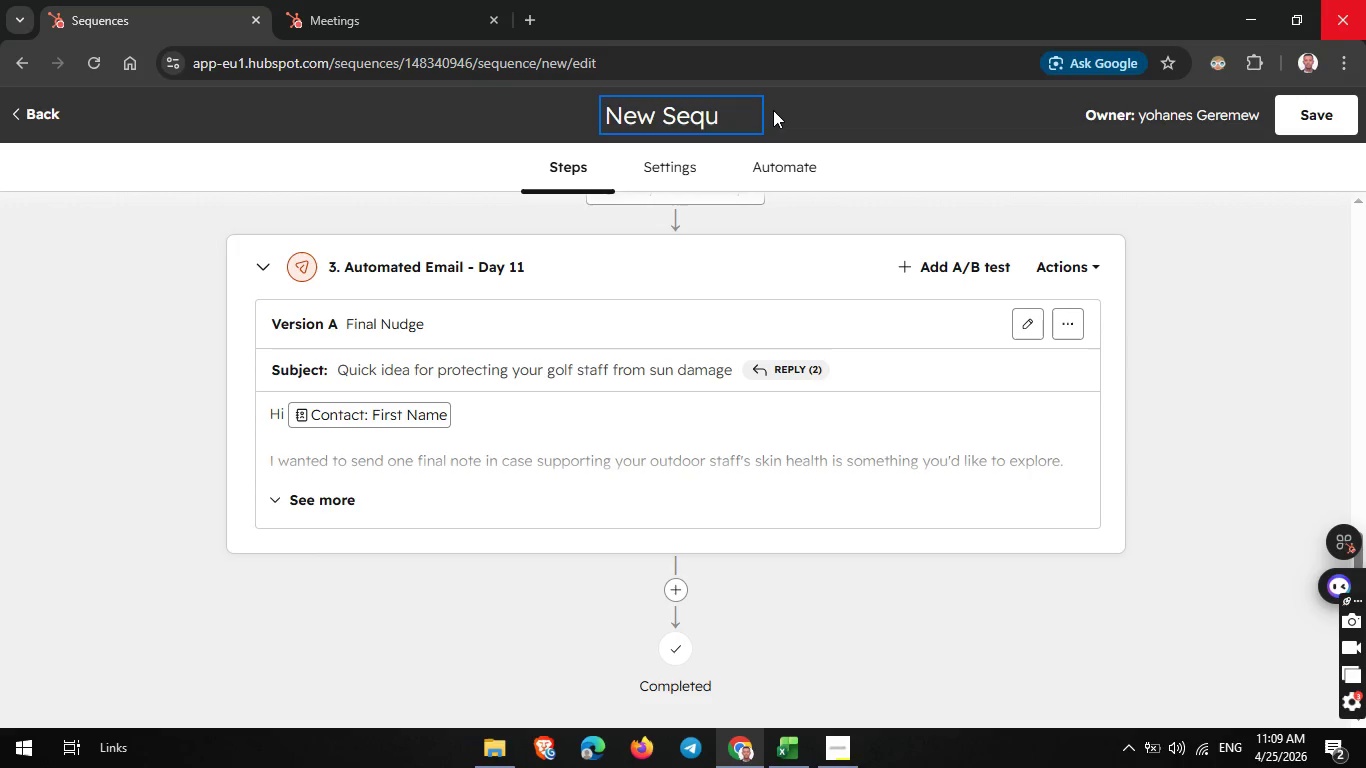 
key(Backspace)
 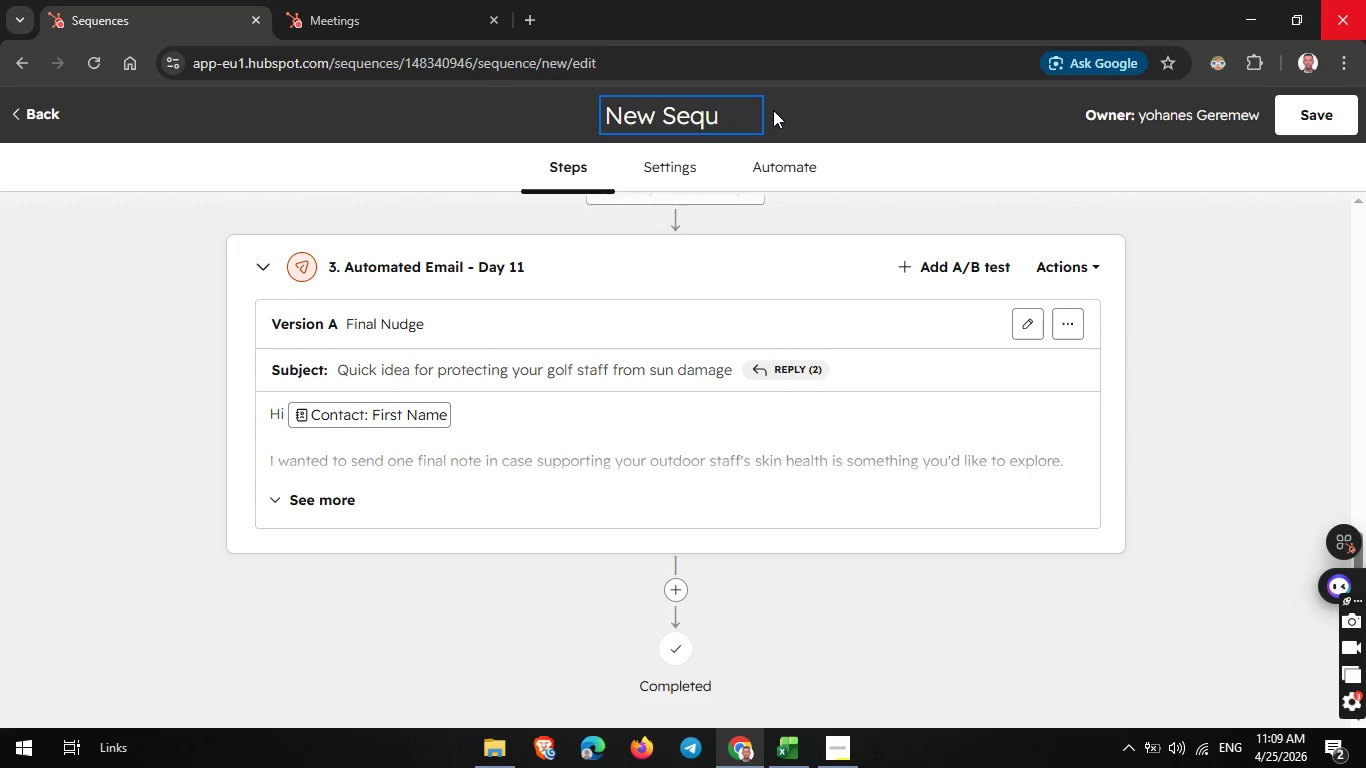 
key(Backspace)
 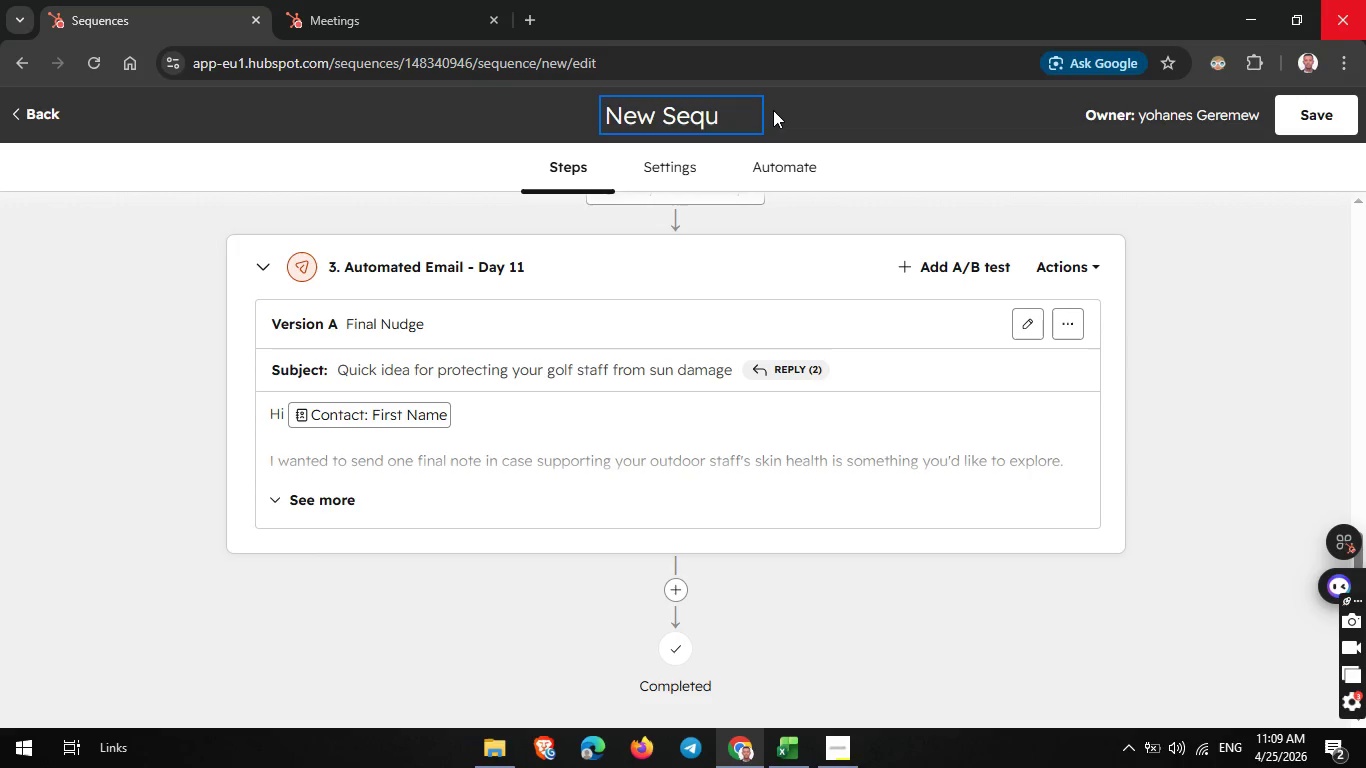 
key(Backspace)
 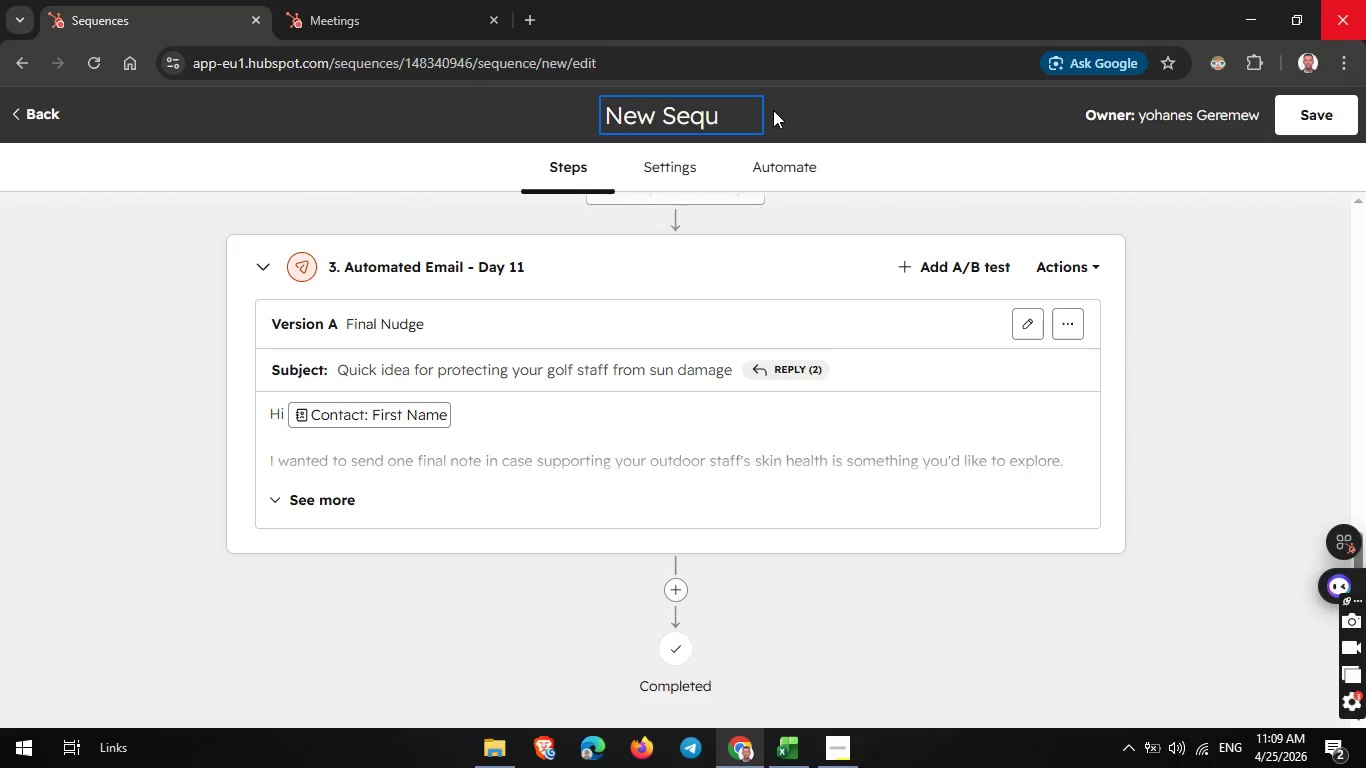 
key(Backspace)
 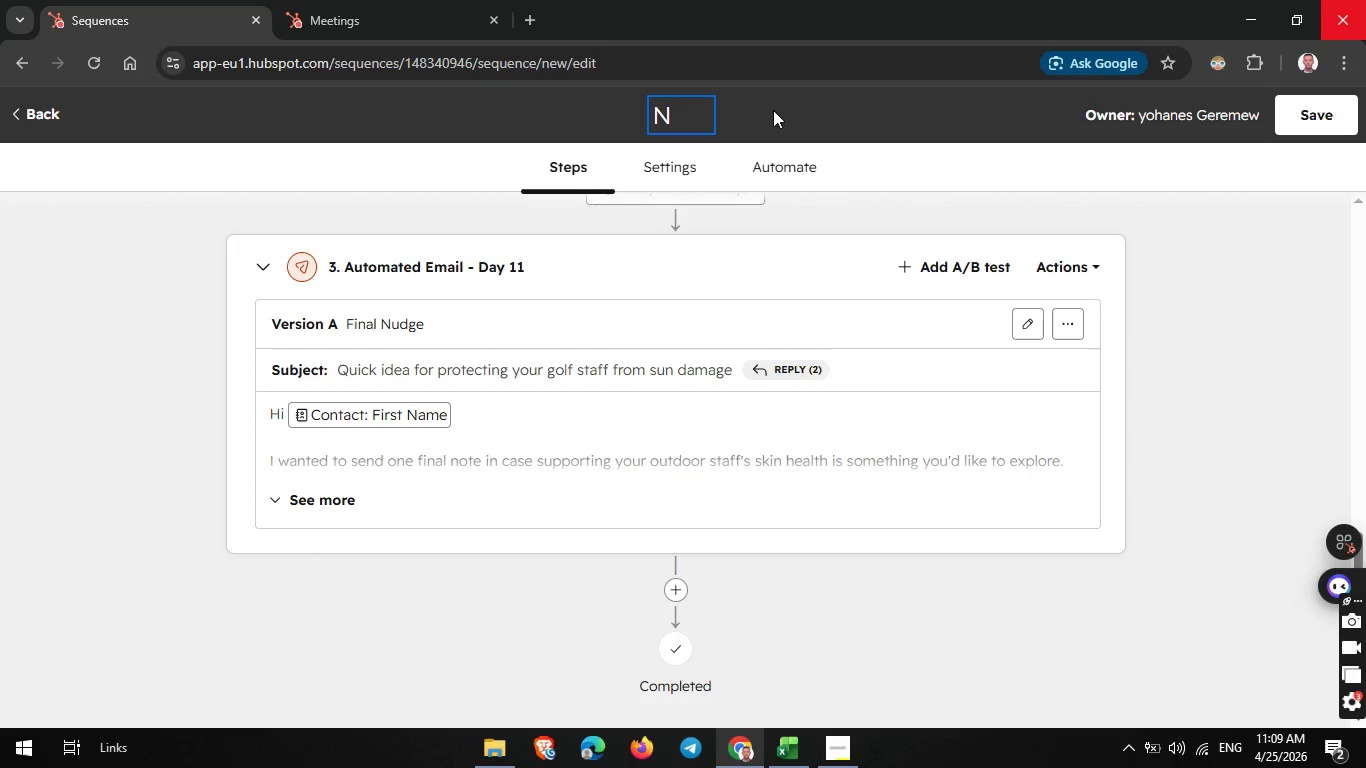 
key(Backspace)
 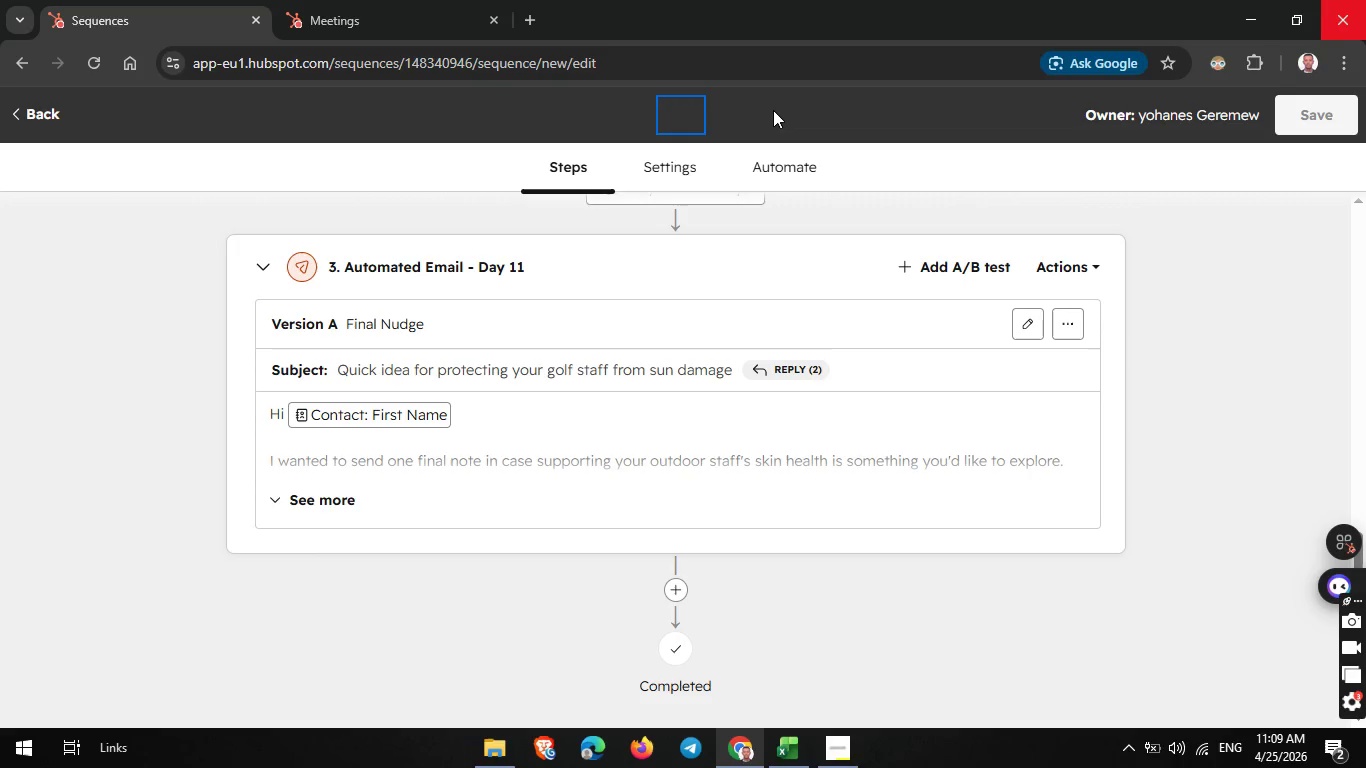 
wait(5.8)
 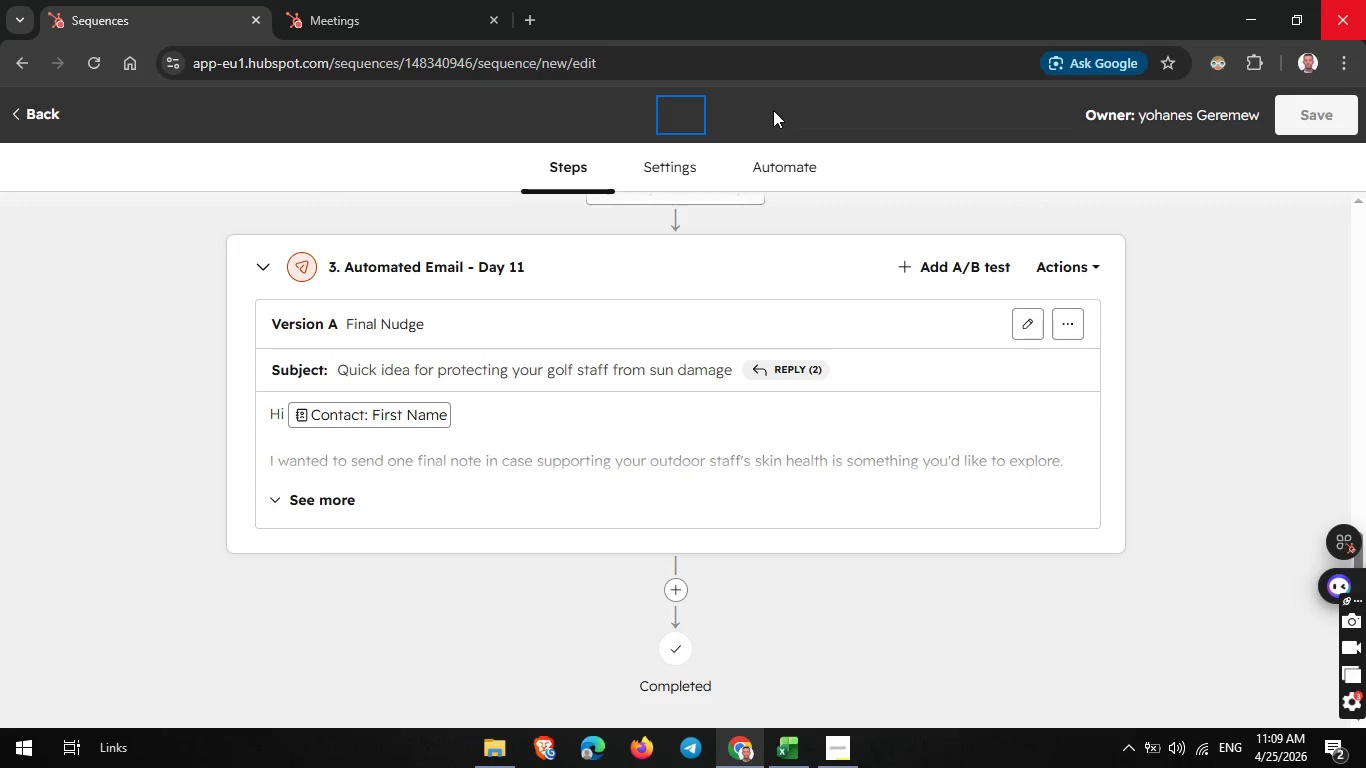 
type(Glow an )
key(Backspace)
type(d )
 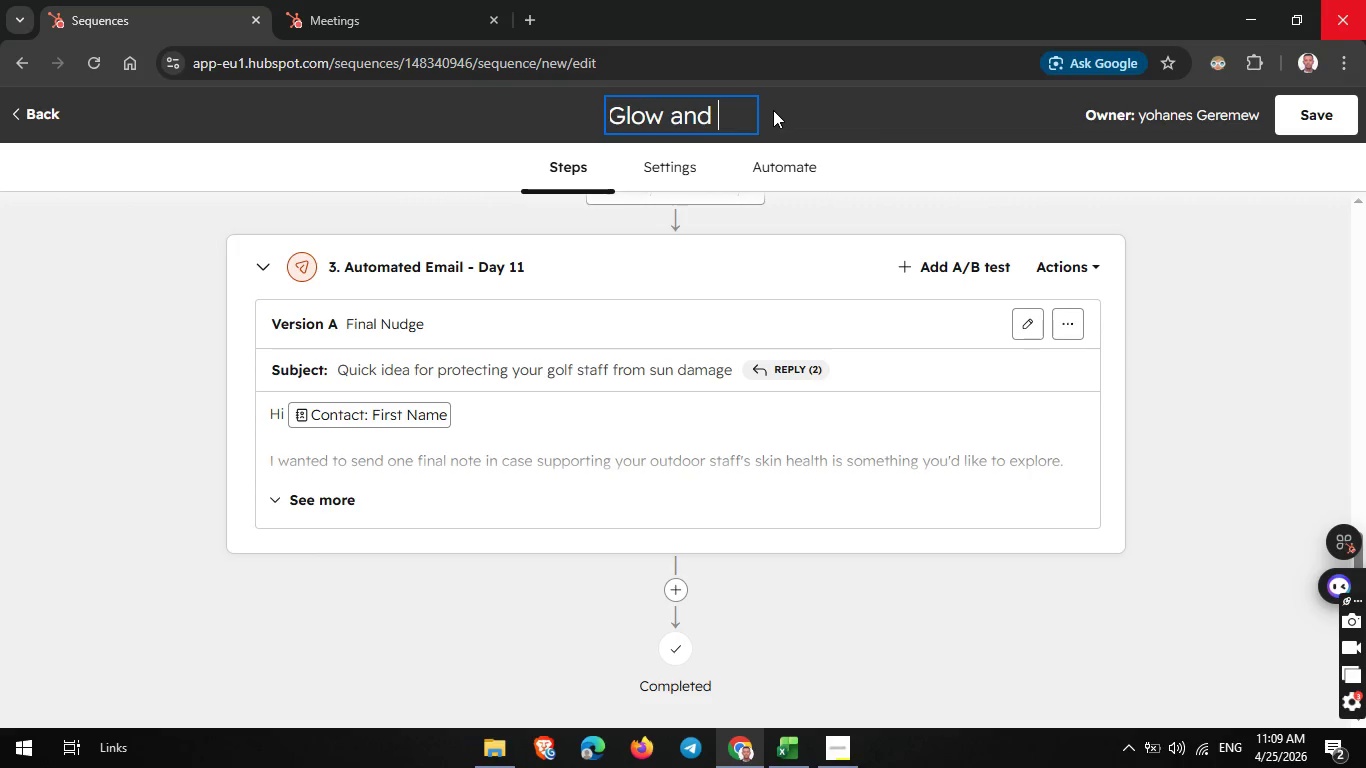 
type(Guard fol)
key(Backspace)
key(Backspace)
key(Backspace)
type(golf o)
 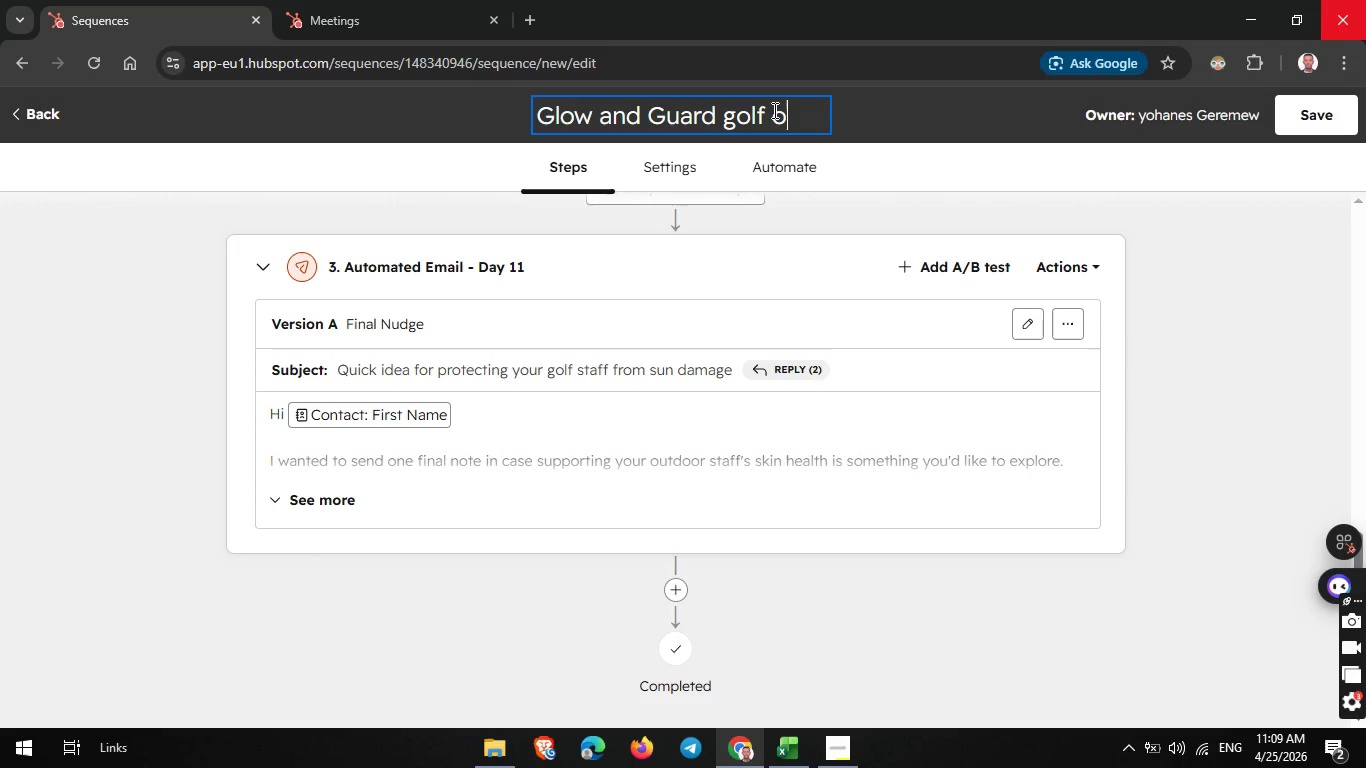 
wait(7.12)
 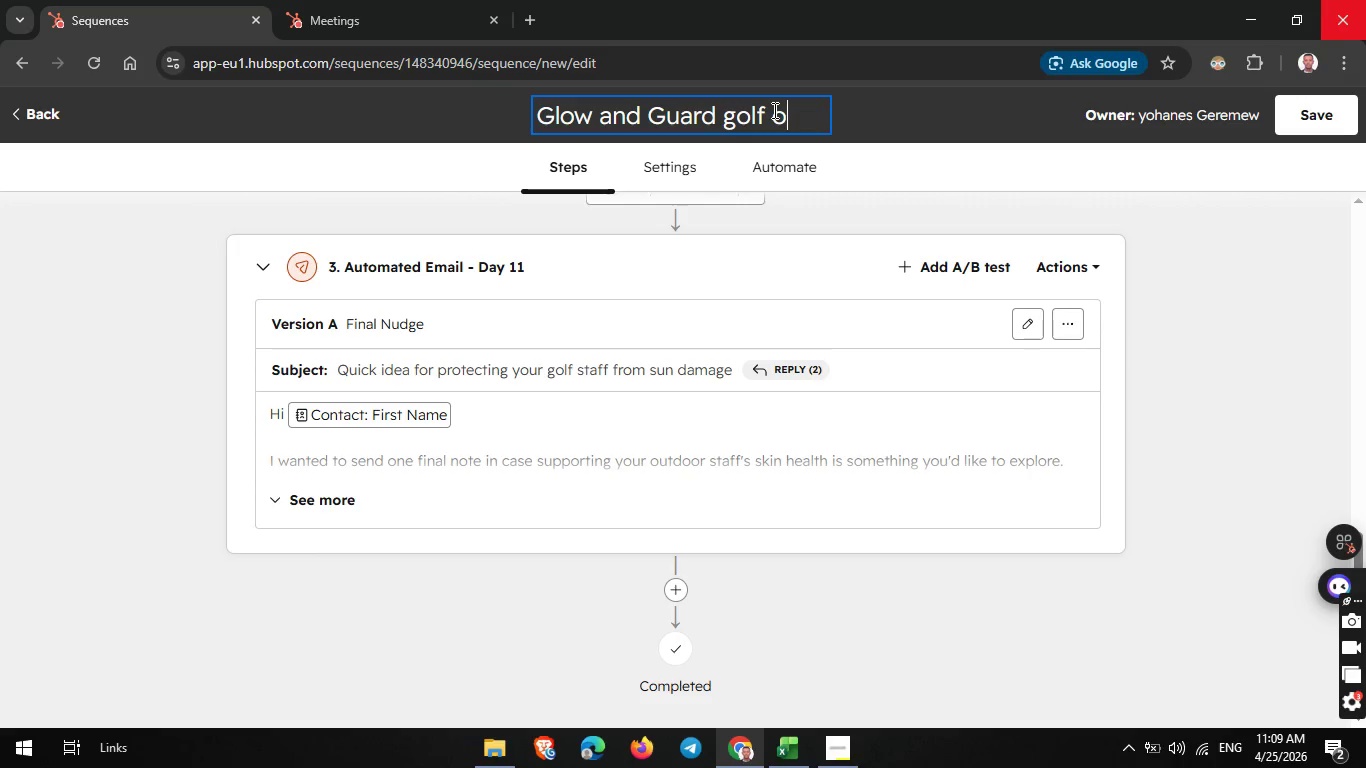 
key(Backspace)
key(Backspace)
key(Backspace)
key(Backspace)
key(Backspace)
key(Backspace)
type(Partnership outreach)
 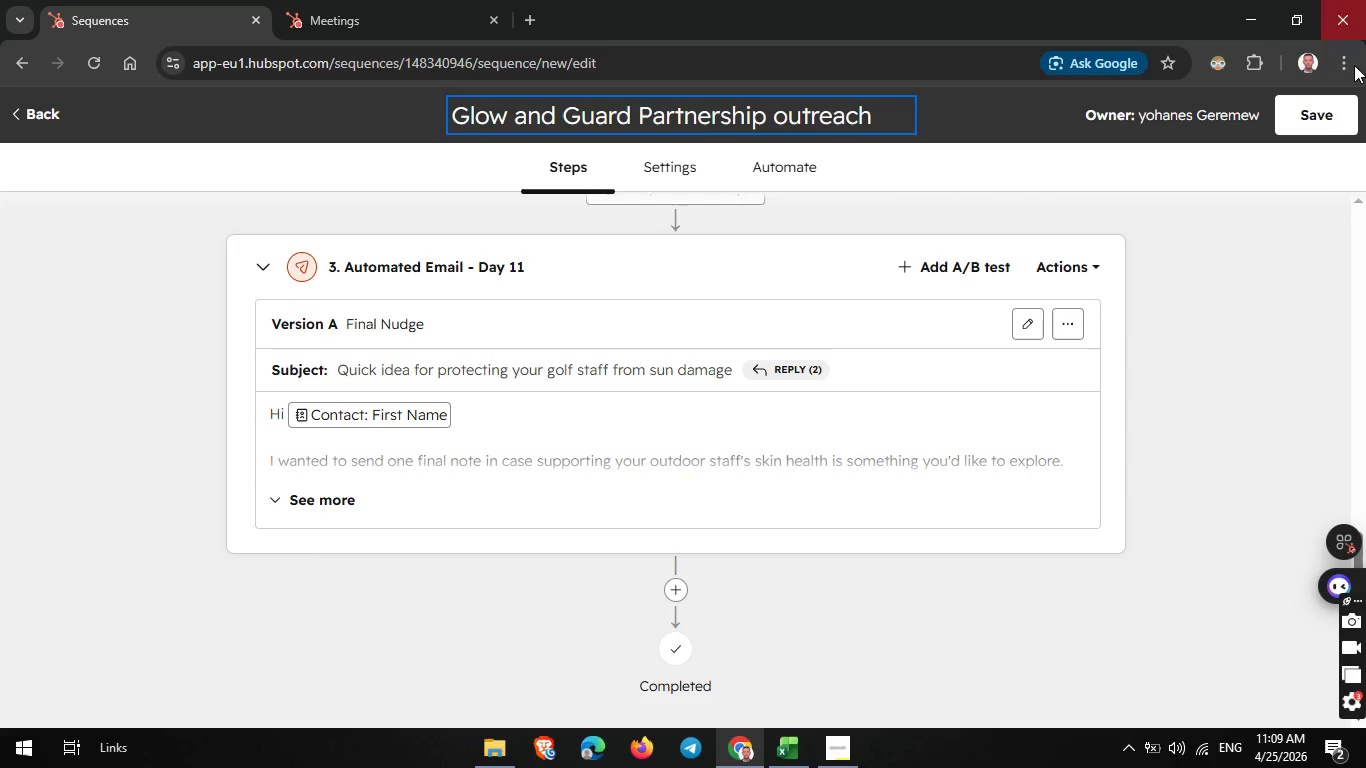 
left_click([1314, 109])
 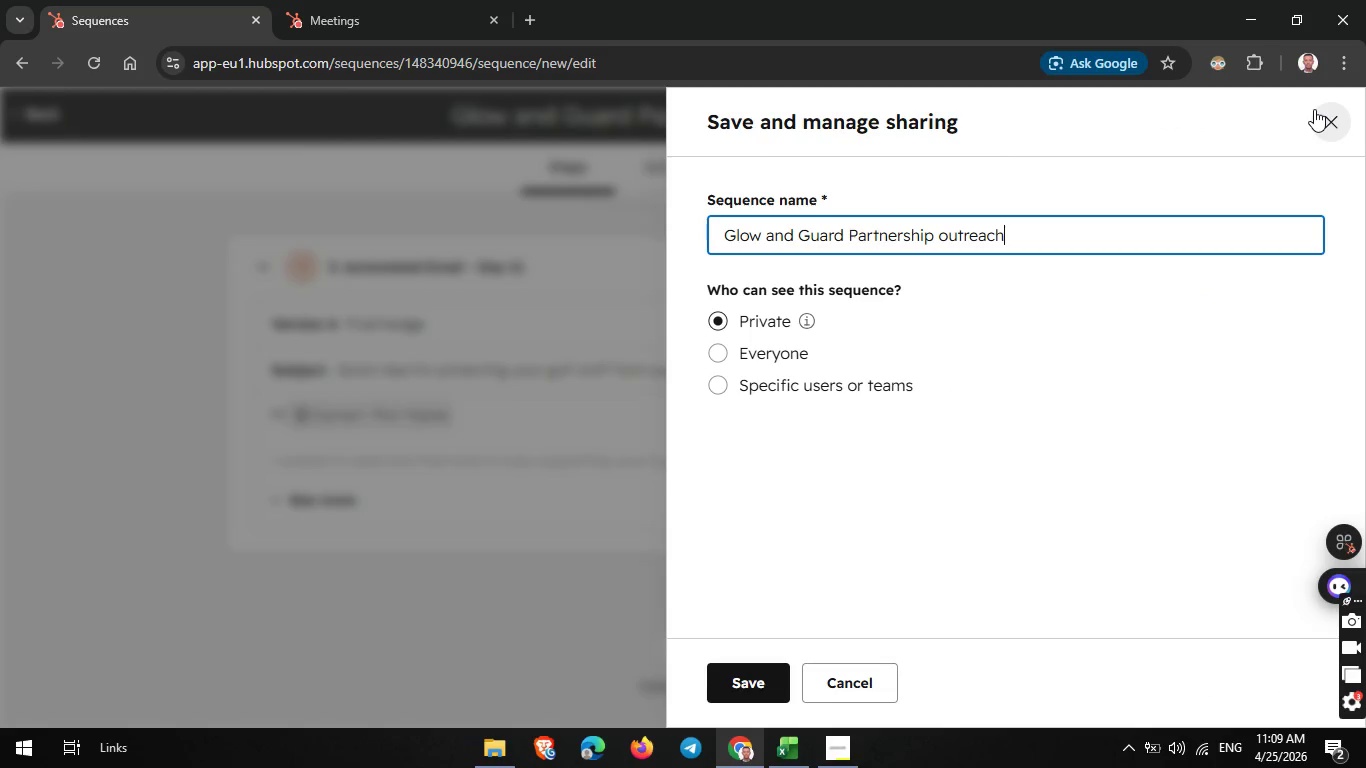 
wait(8.45)
 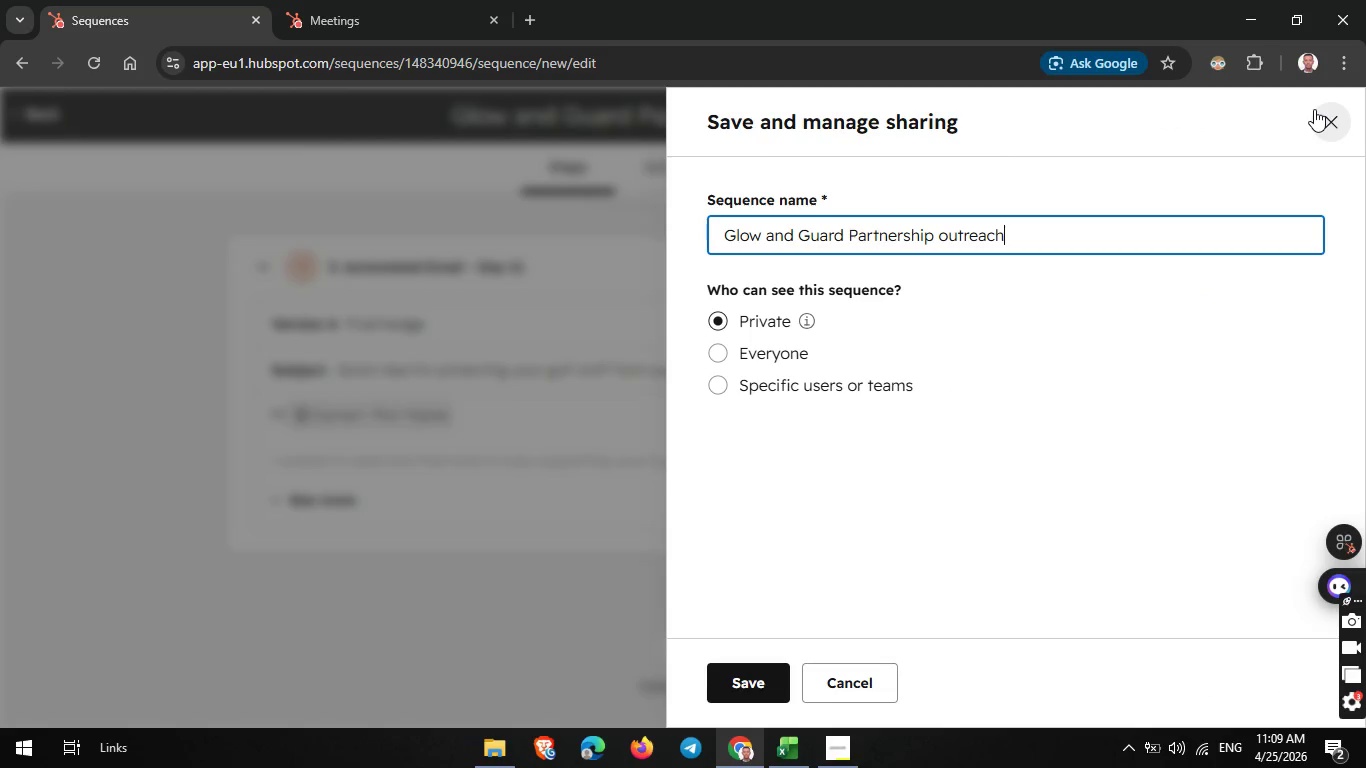 
left_click([744, 672])
 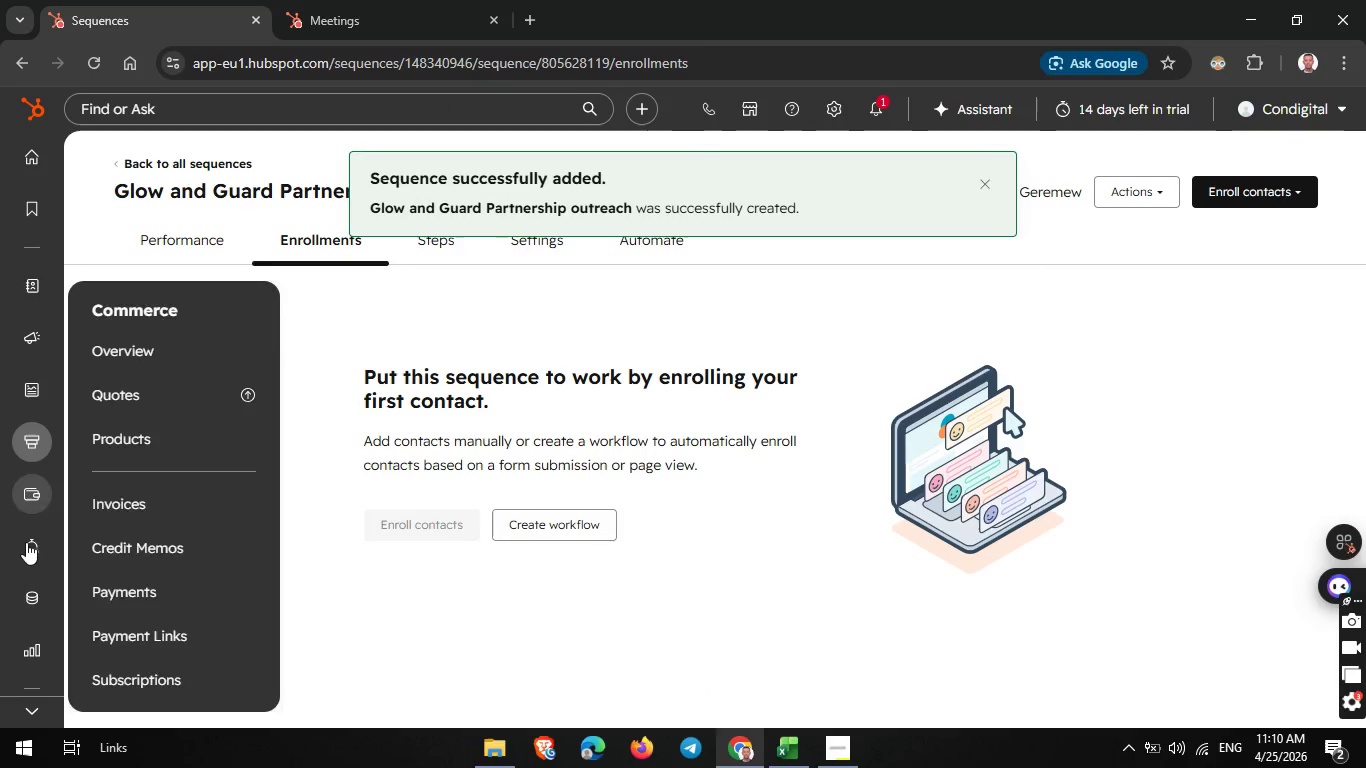 
wait(6.0)
 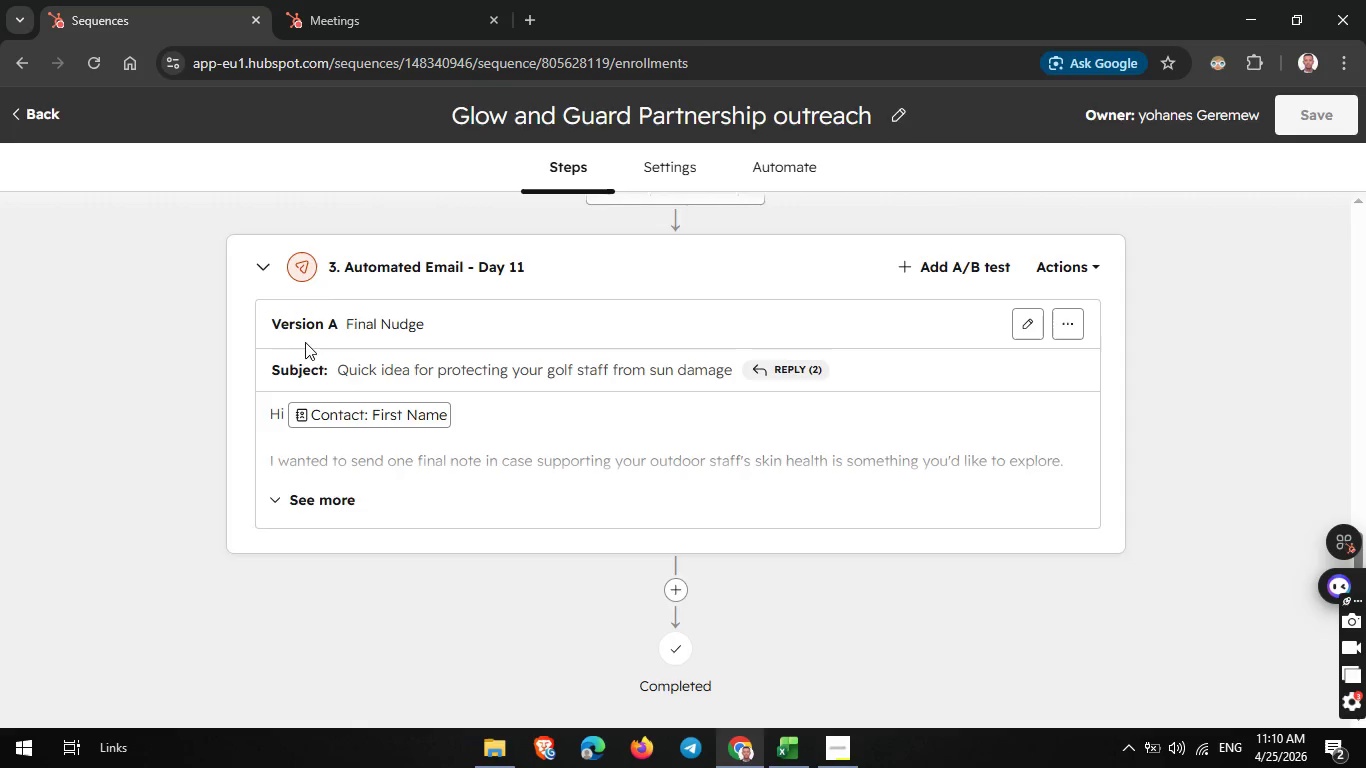 
mouse_move([49, 646])
 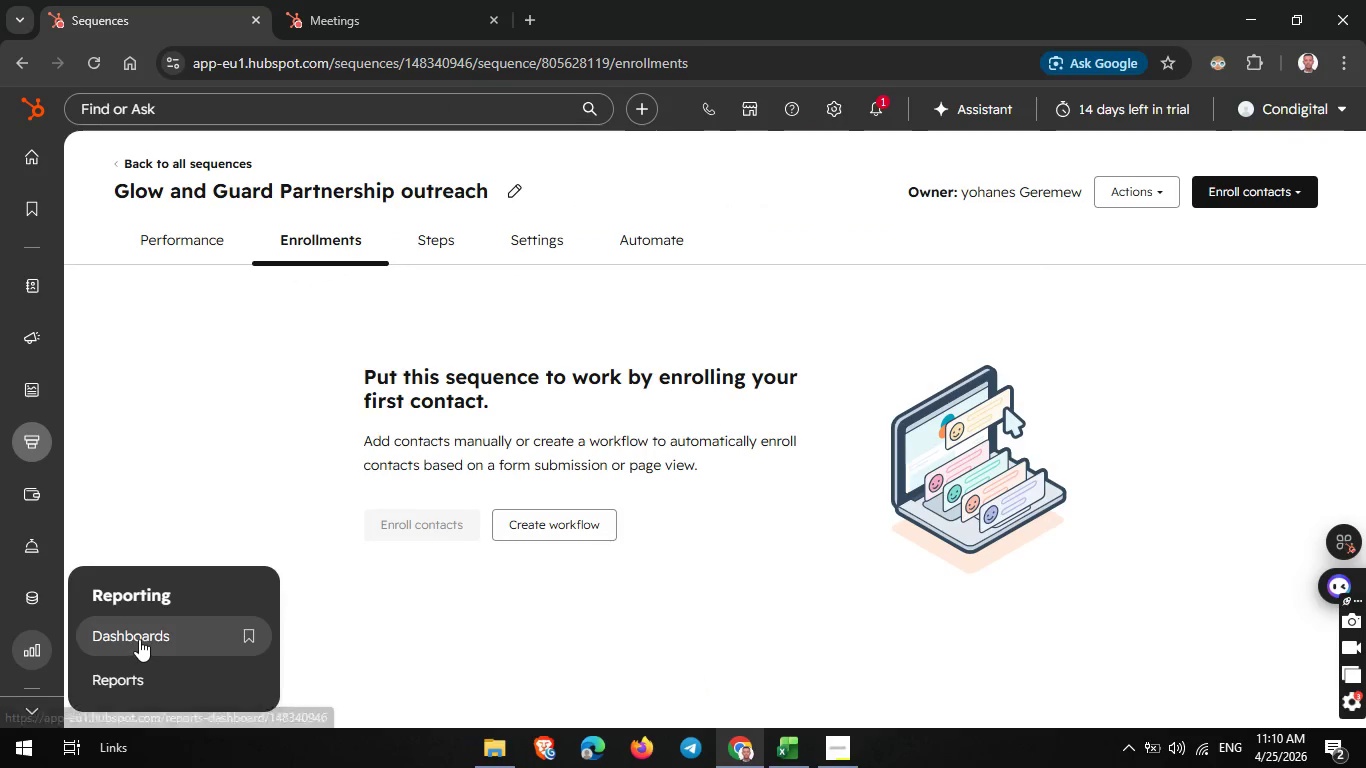 
left_click([139, 639])
 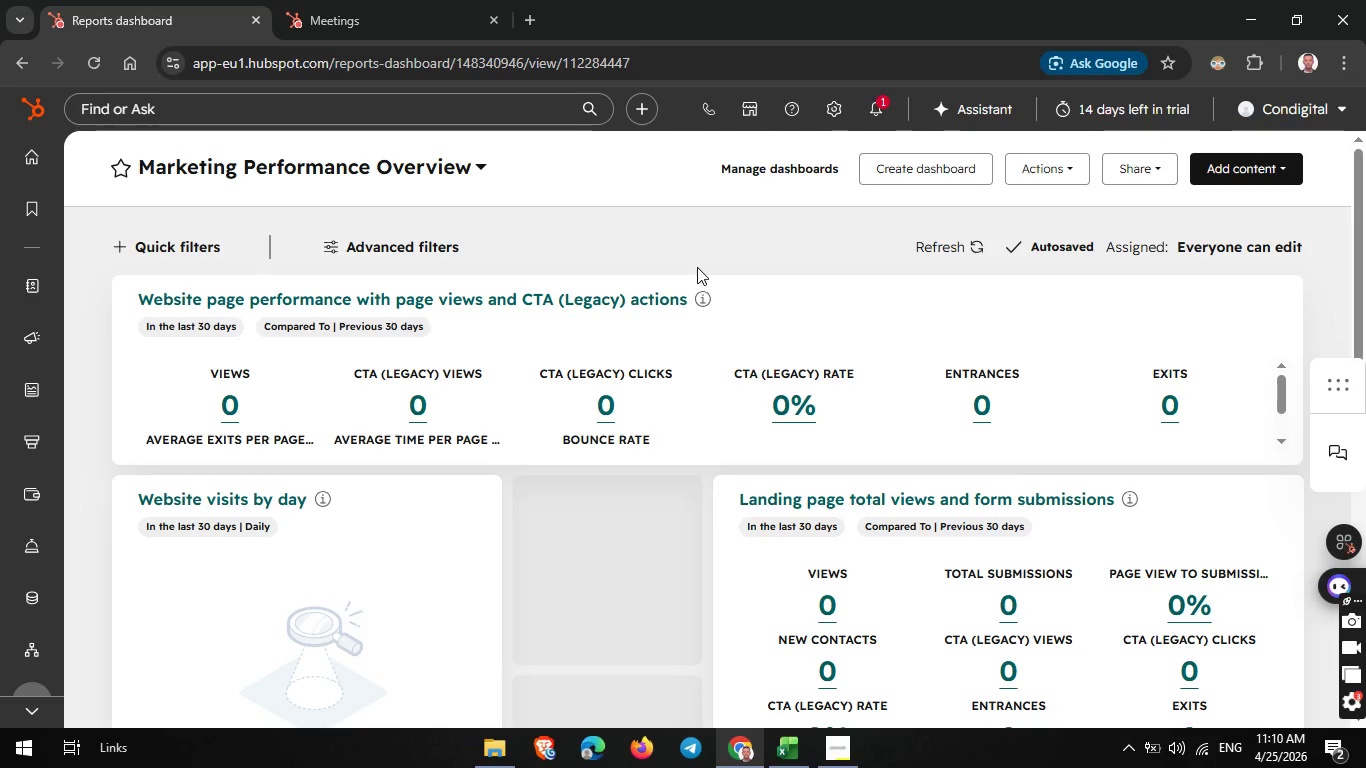 
wait(34.92)
 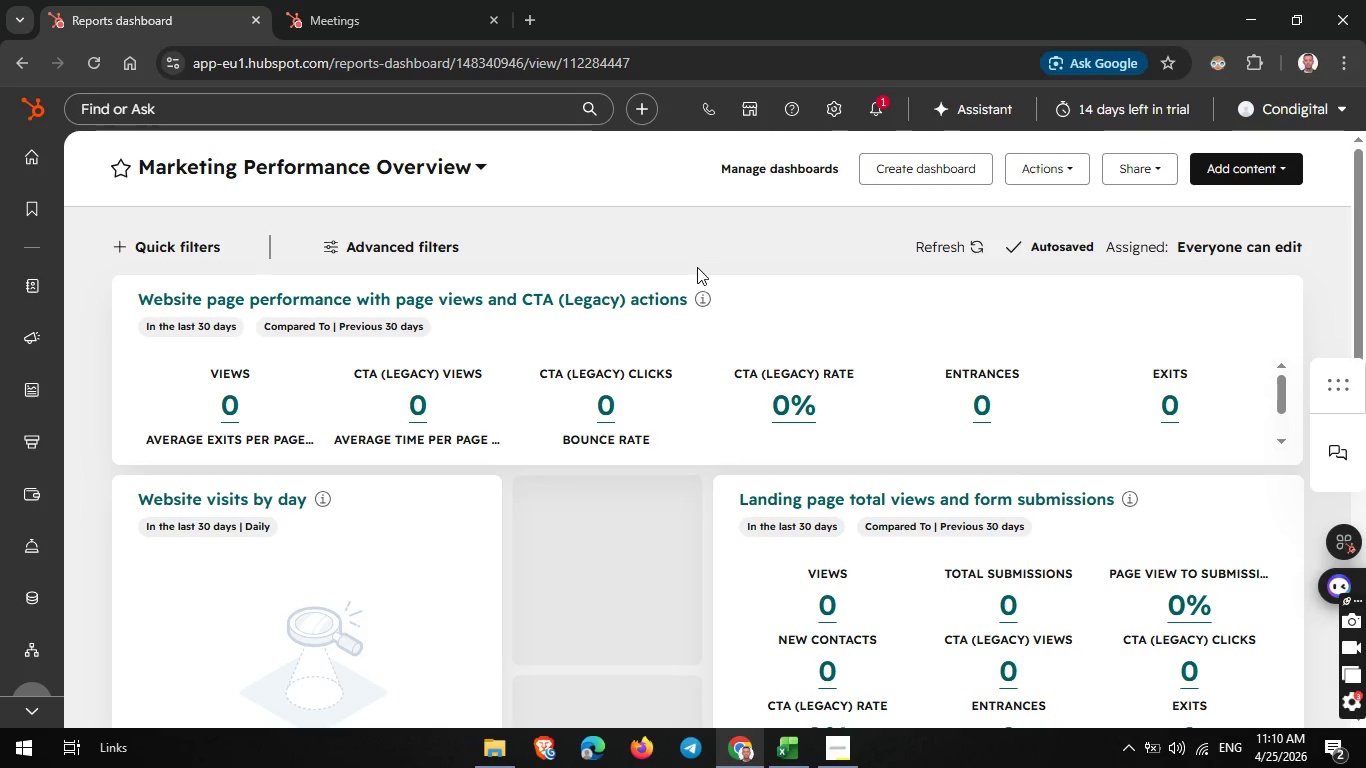 
scroll: coordinate [960, 474], scroll_direction: down, amount: 4.0
 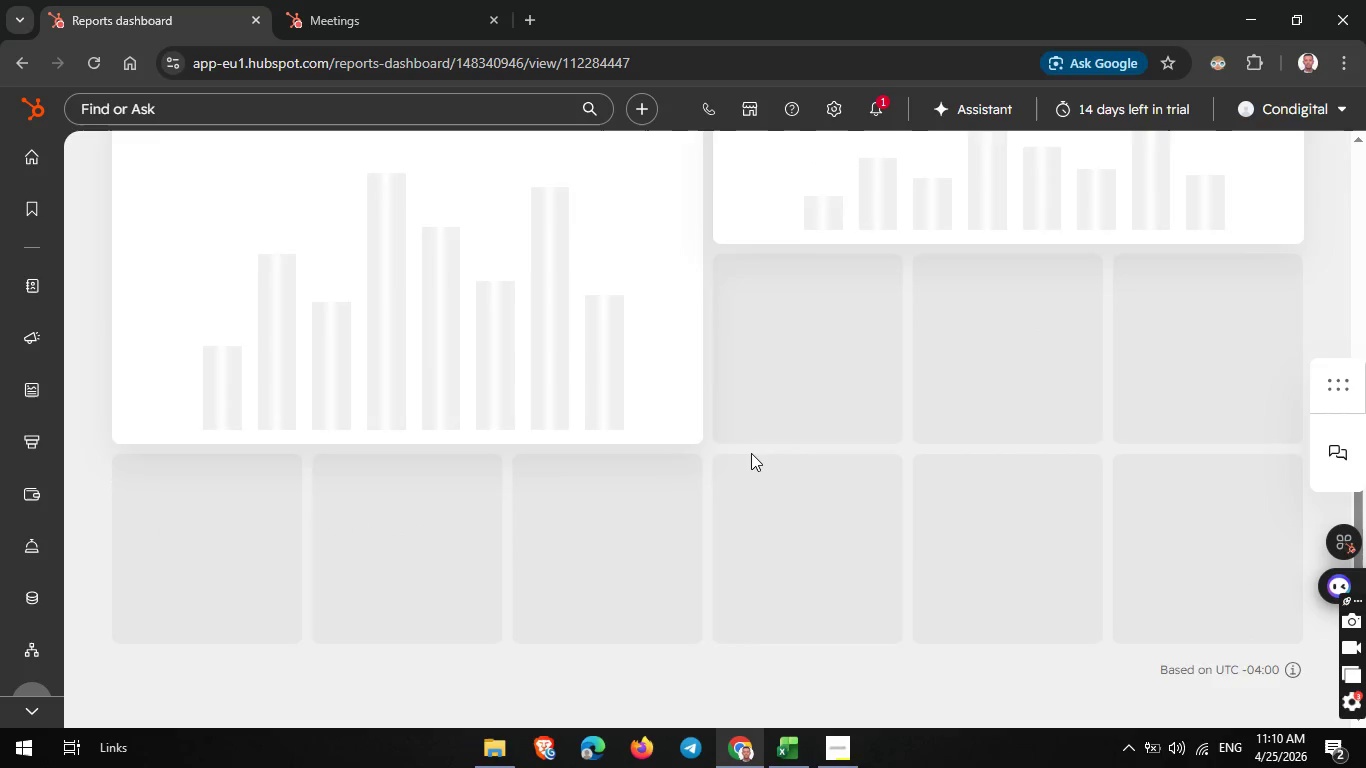 
scroll: coordinate [751, 453], scroll_direction: up, amount: 1.0
 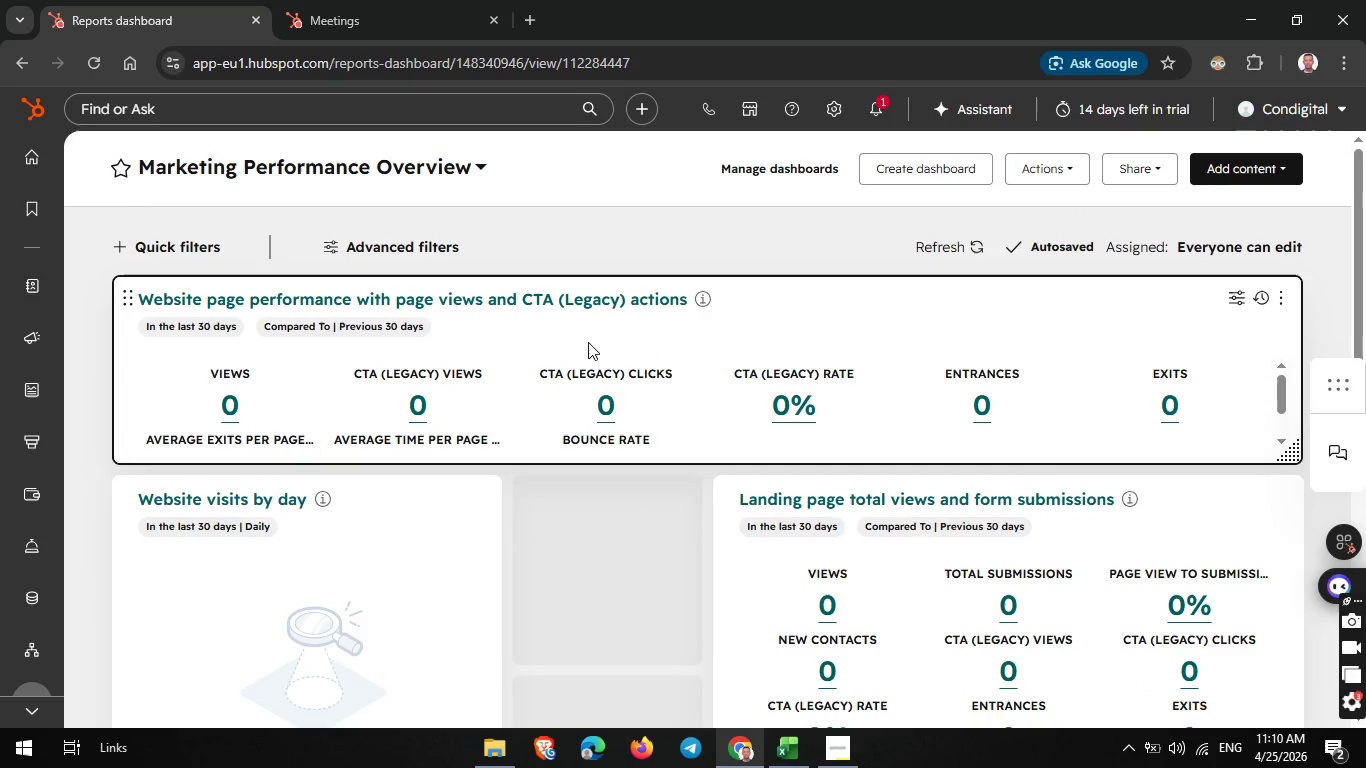 
scroll: coordinate [586, 345], scroll_direction: down, amount: 2.0
 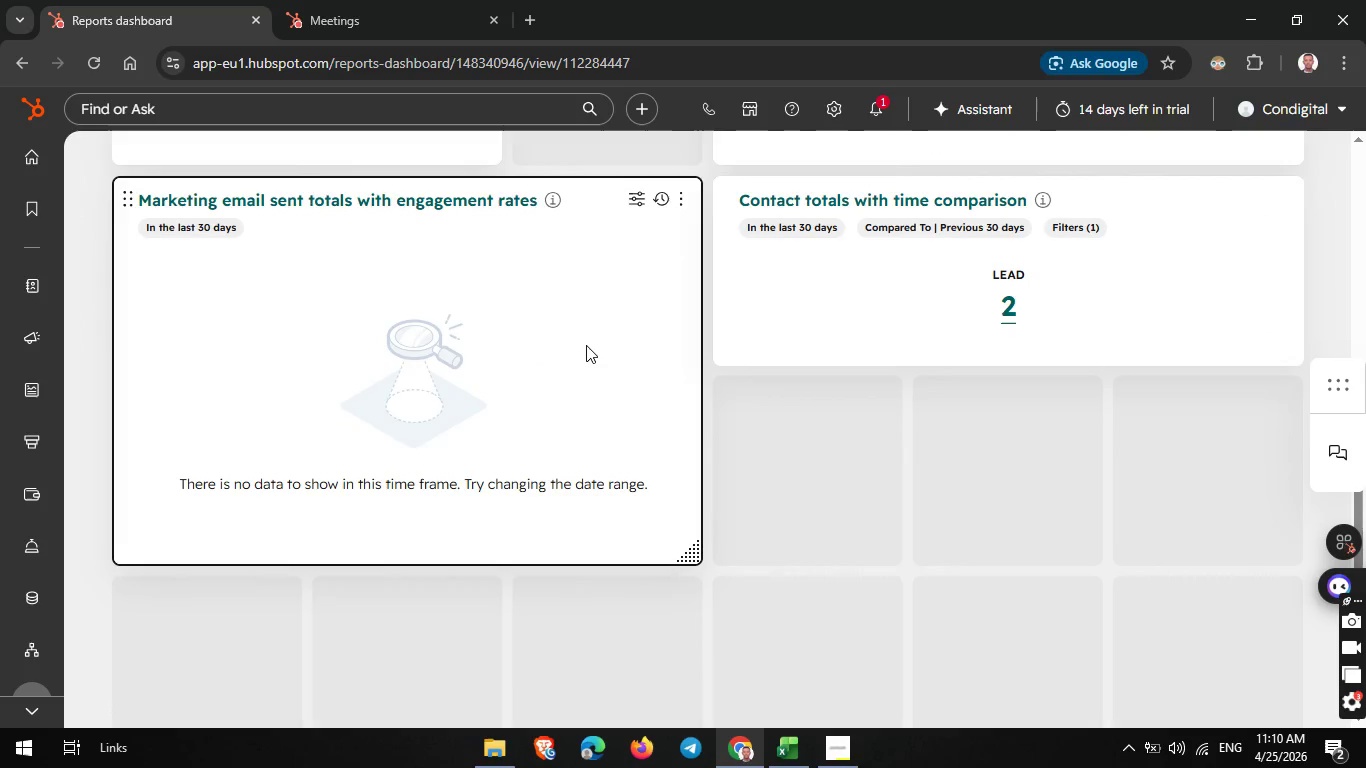 
scroll: coordinate [1356, 276], scroll_direction: up, amount: 4.0
 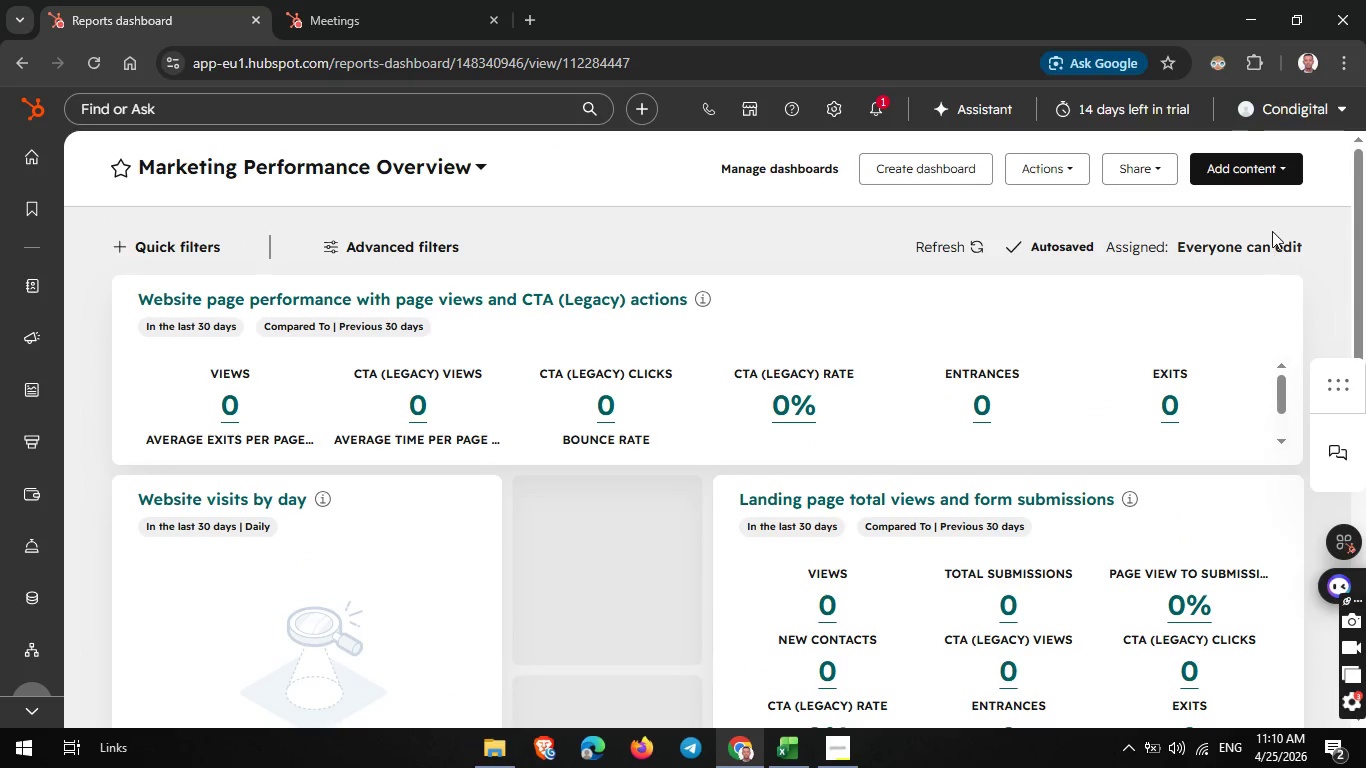 
mouse_move([1253, 175])
 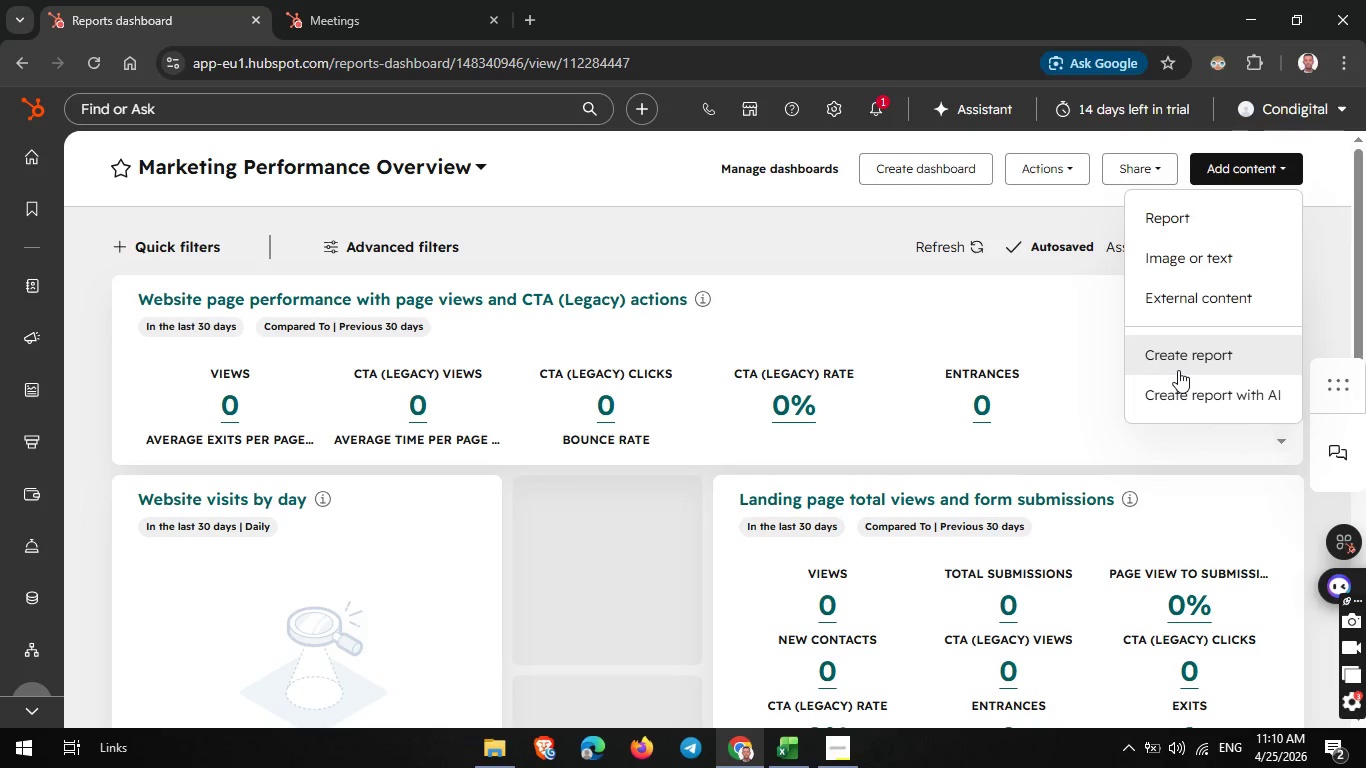 
left_click([1179, 369])
 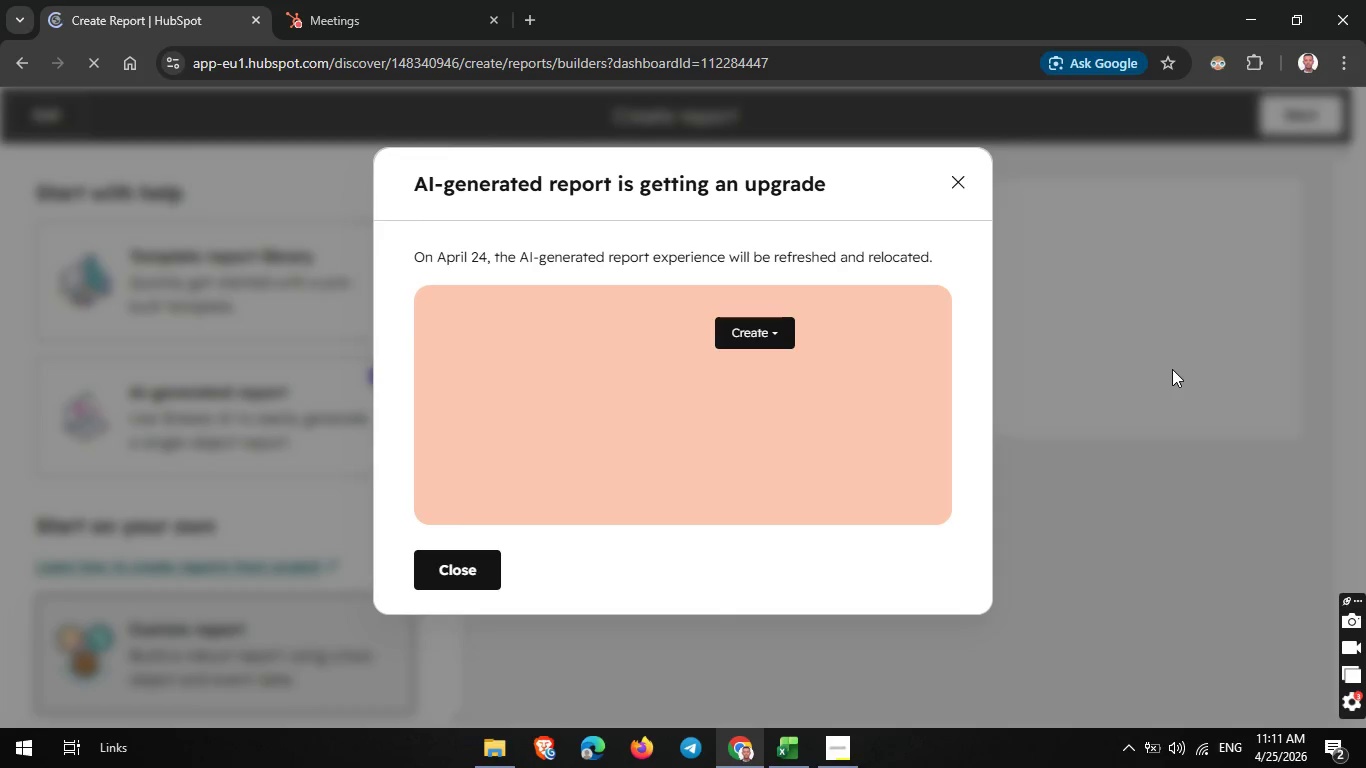 
wait(12.23)
 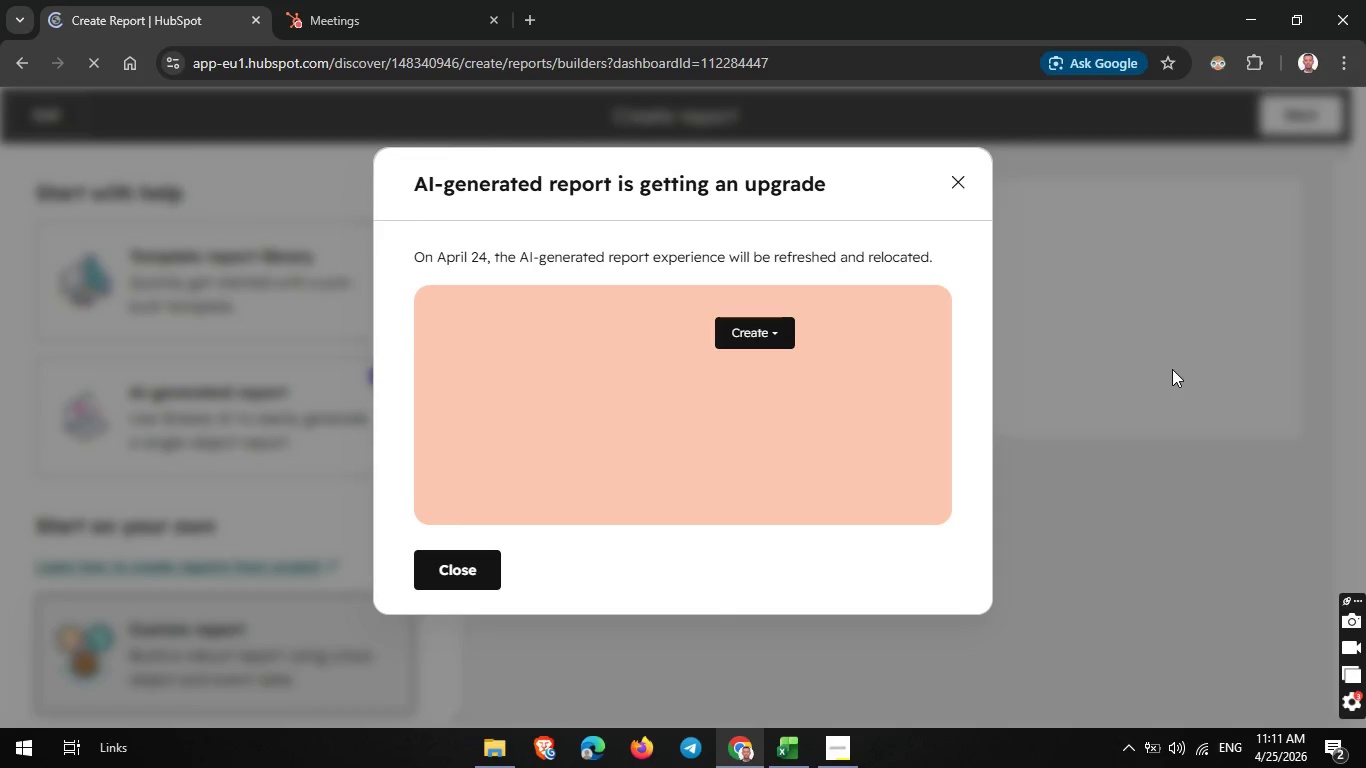 
scroll: coordinate [667, 431], scroll_direction: up, amount: 1.0
 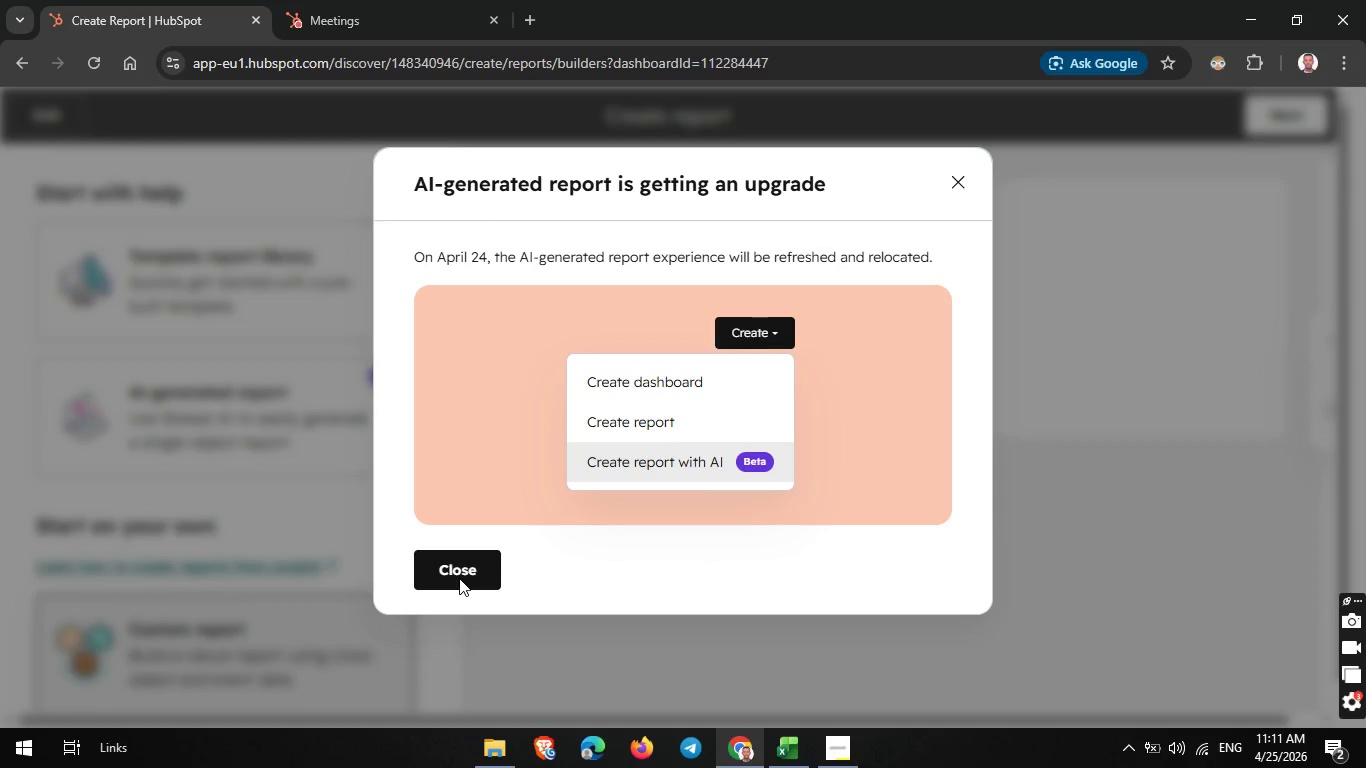 
left_click([459, 578])
 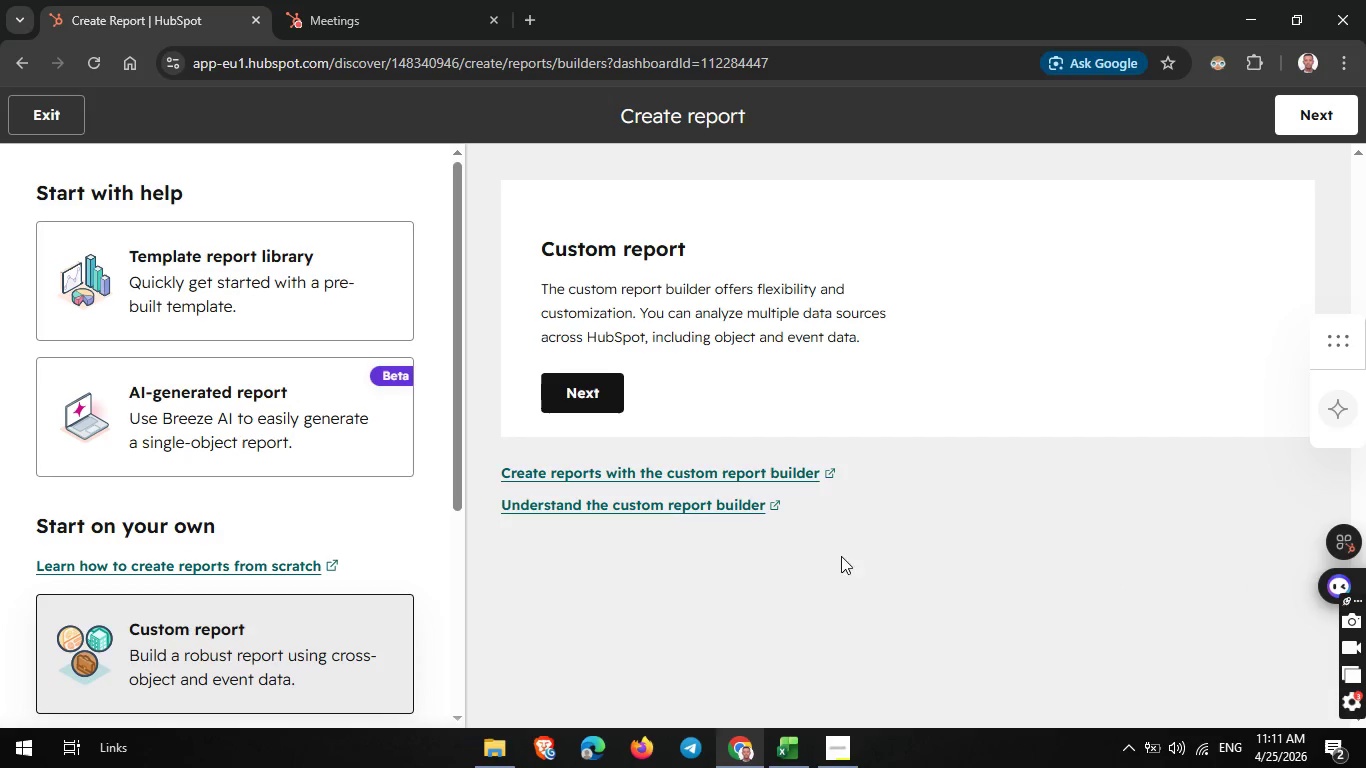 
scroll: coordinate [254, 582], scroll_direction: none, amount: 0.0
 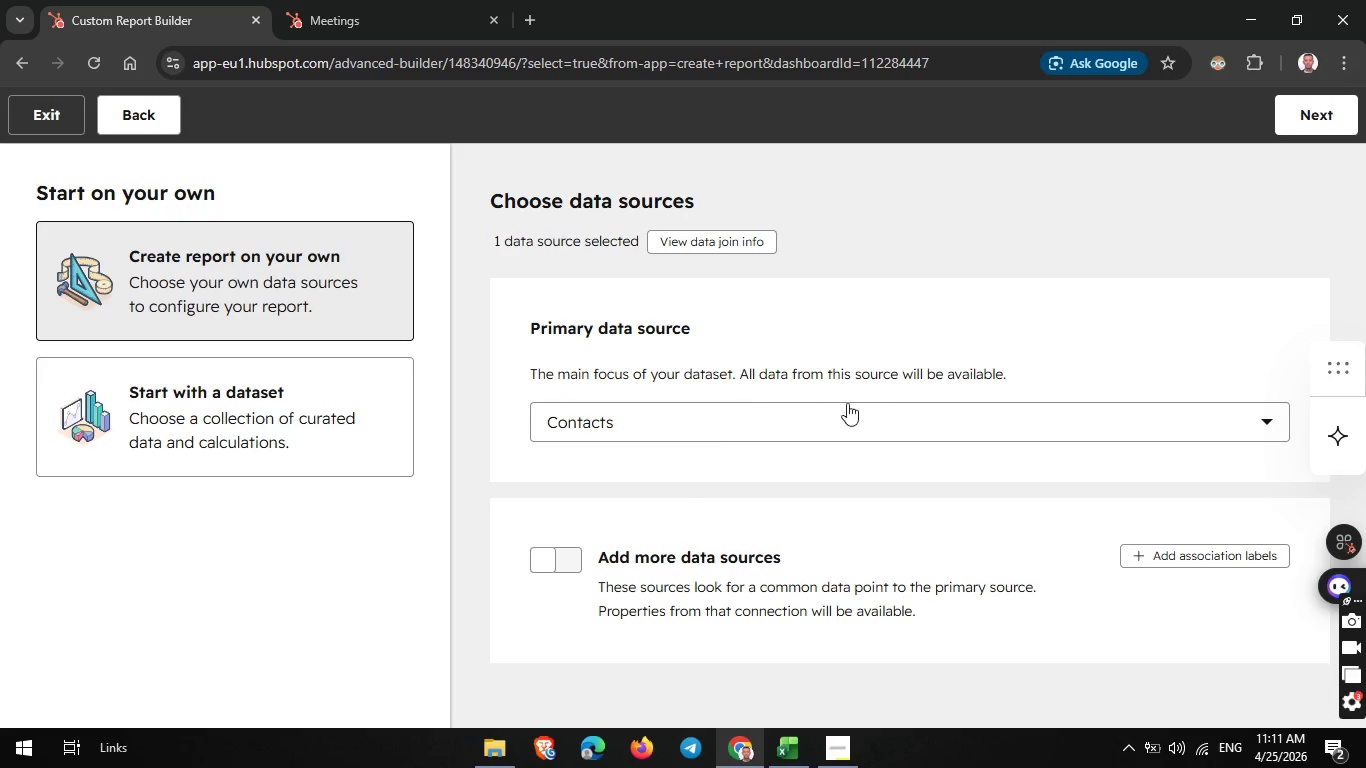 
wait(34.64)
 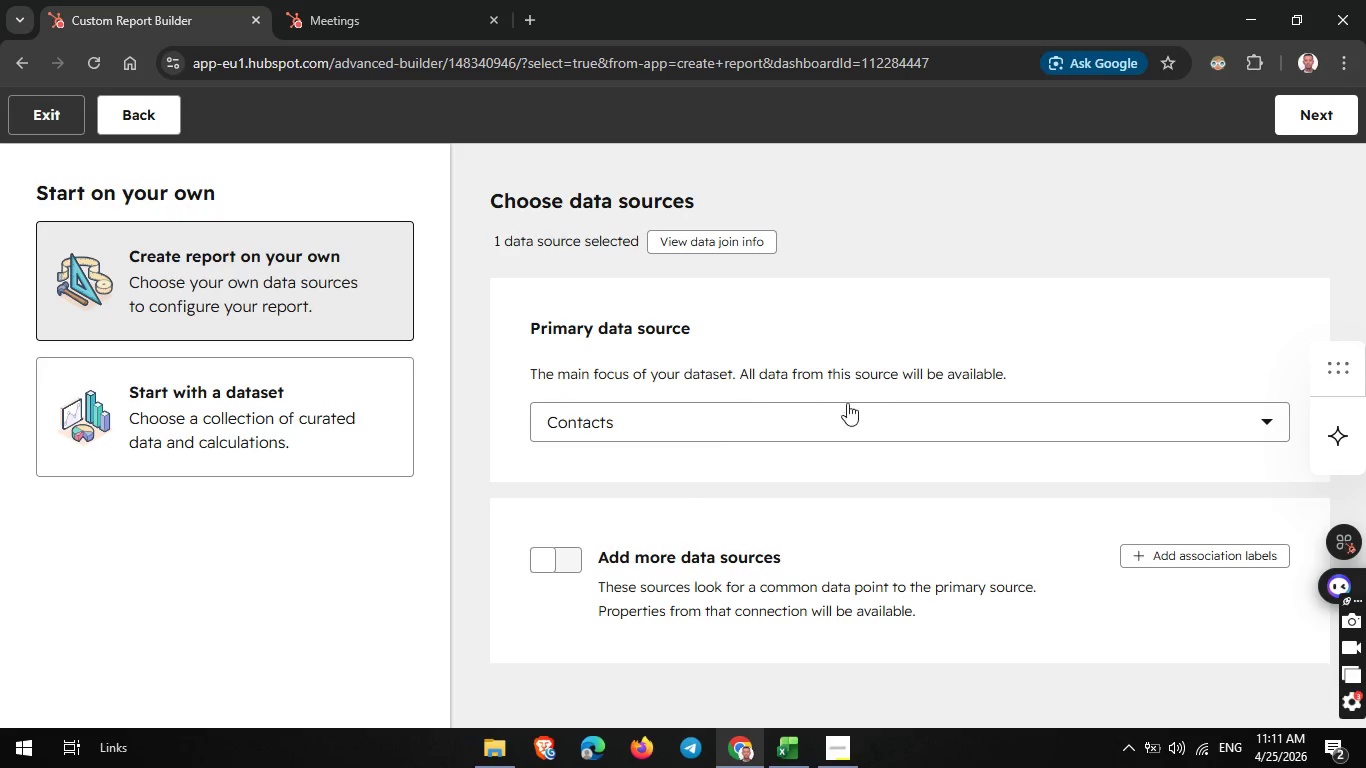 
left_click([1320, 121])
 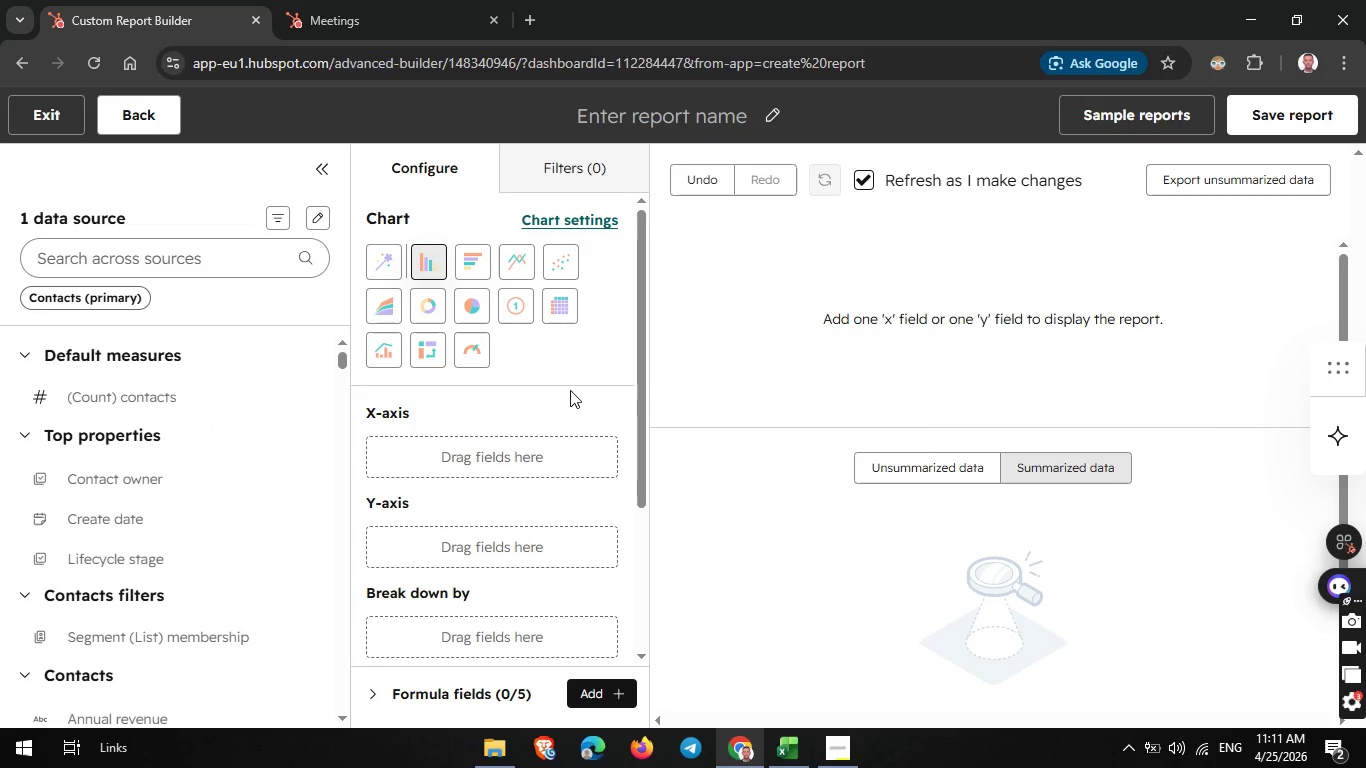 
wait(10.77)
 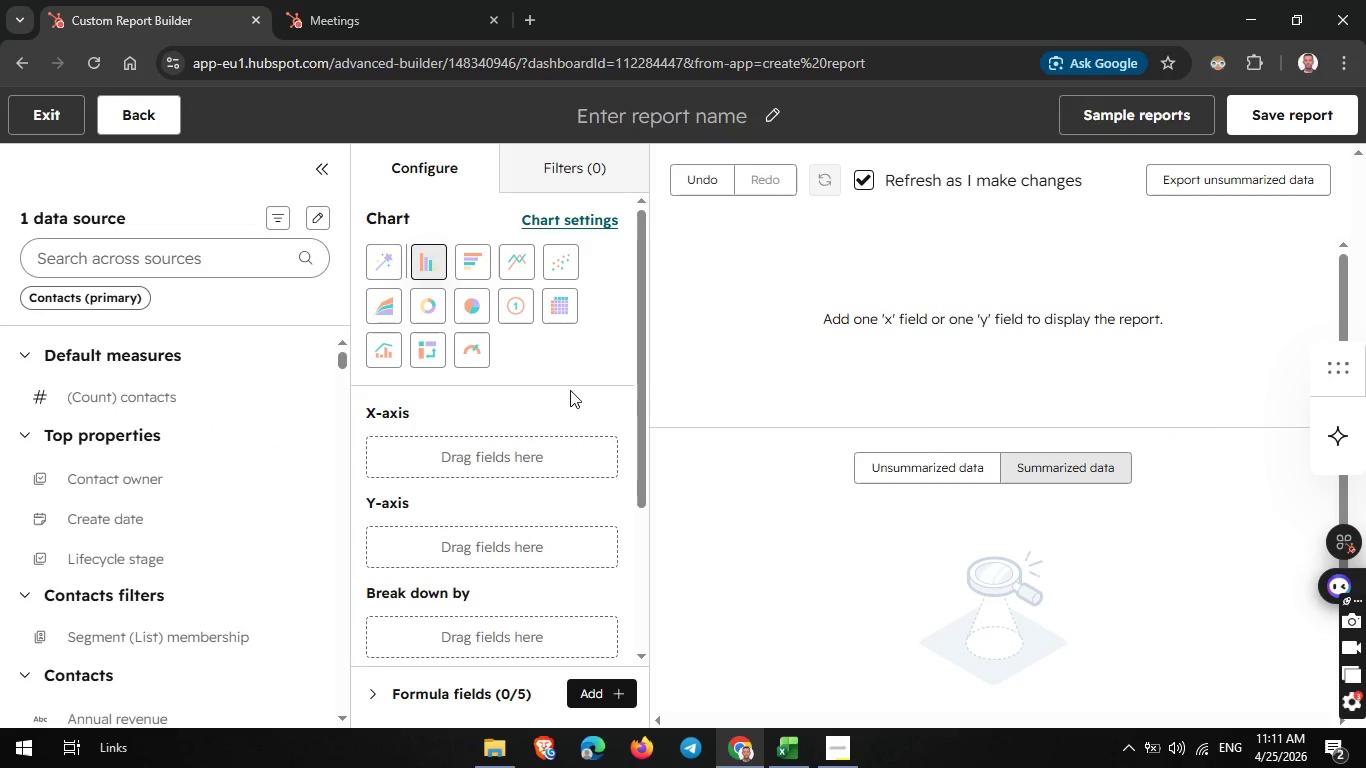 
left_click([231, 408])
 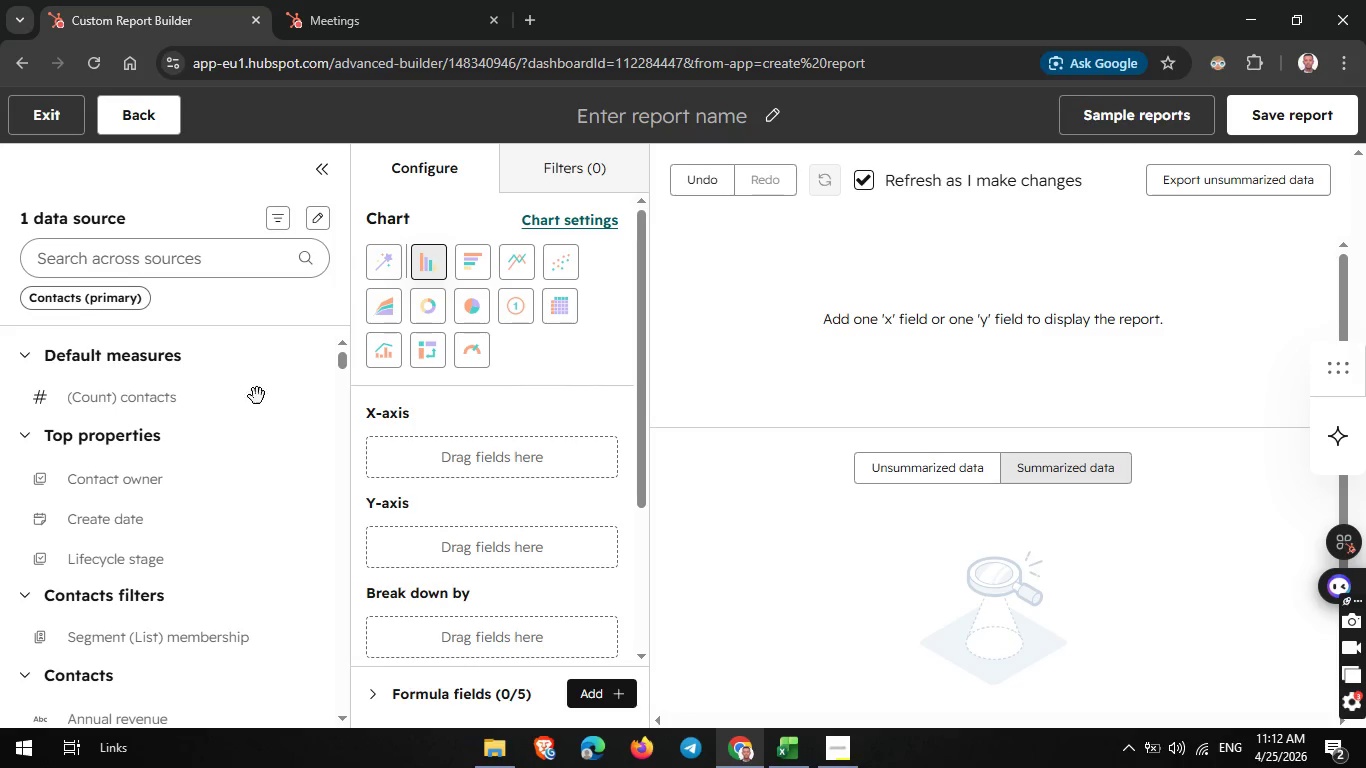 
left_click_drag(start_coordinate=[196, 396], to_coordinate=[206, 285])
 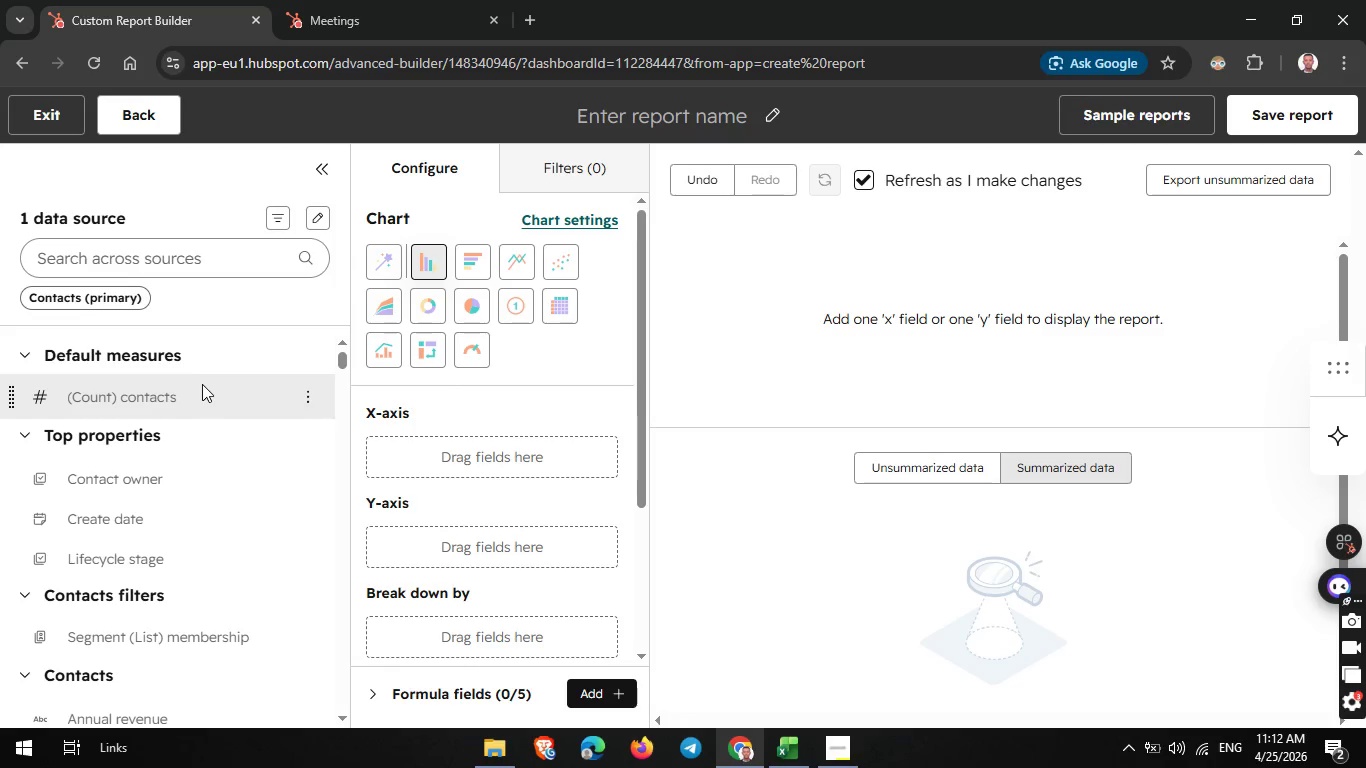 
left_click_drag(start_coordinate=[194, 401], to_coordinate=[383, 516])
 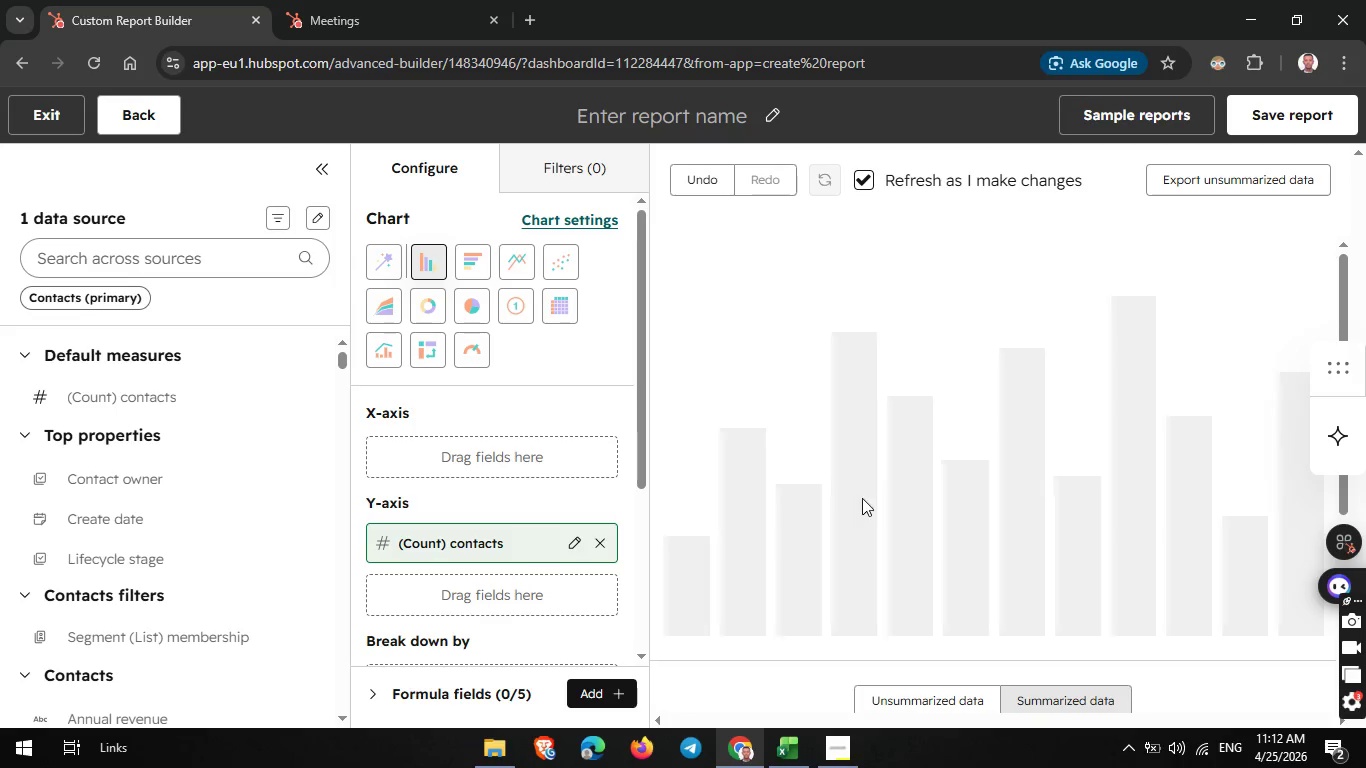 
mouse_move([1036, 523])
 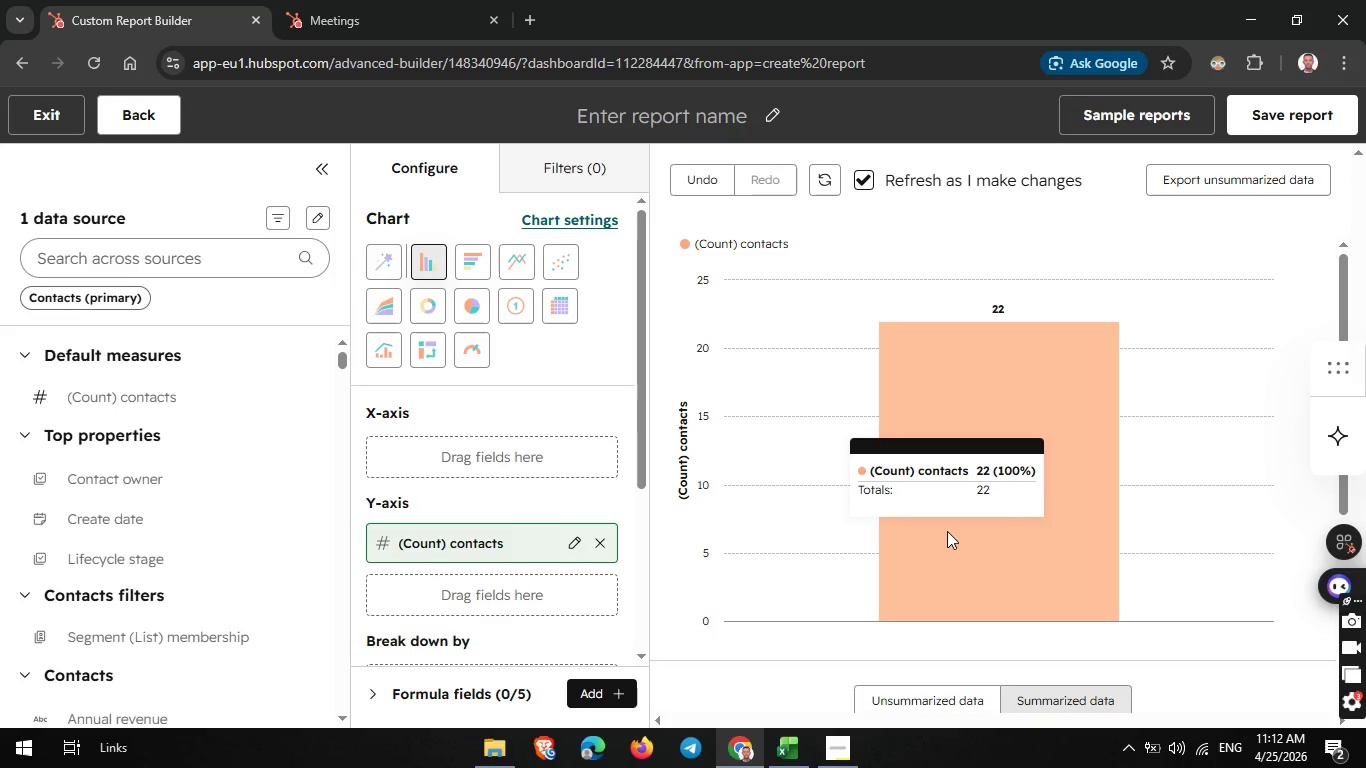 
wait(6.59)
 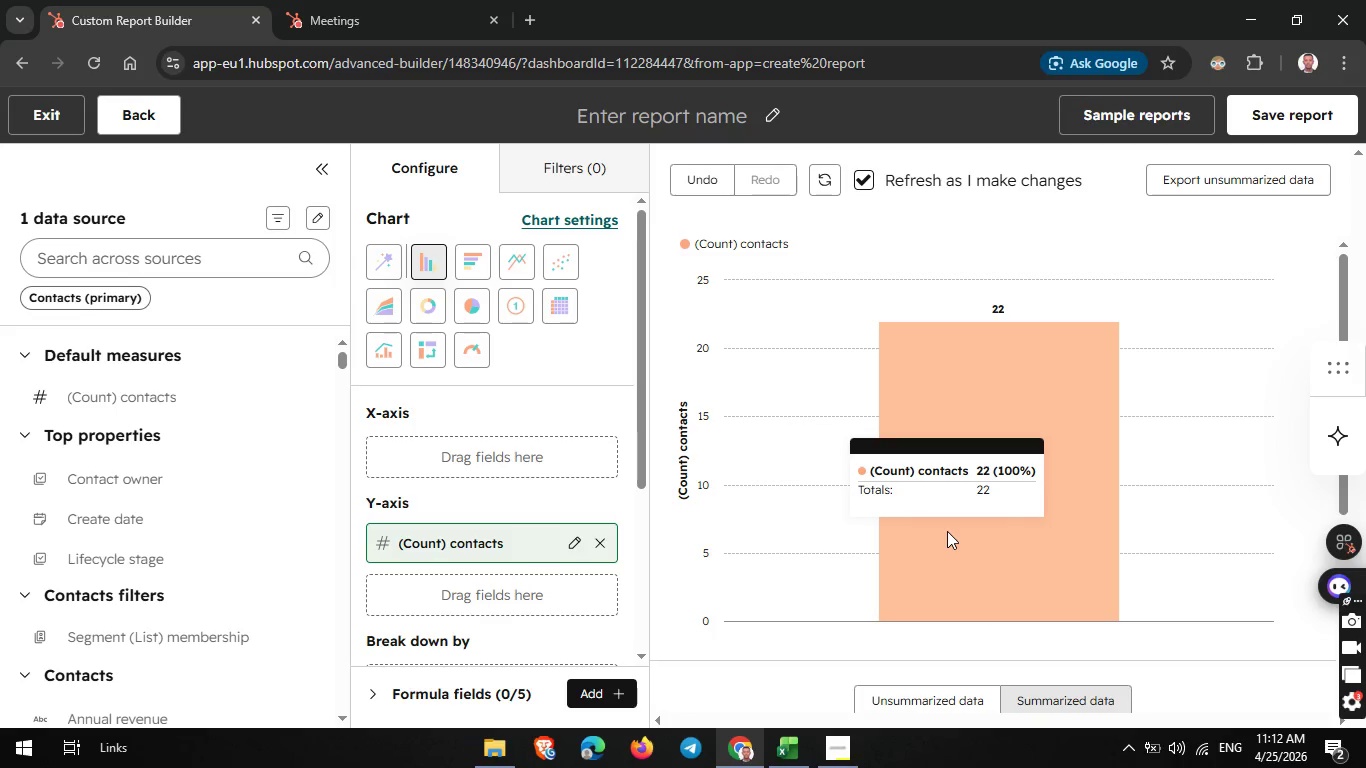 
left_click([980, 516])
 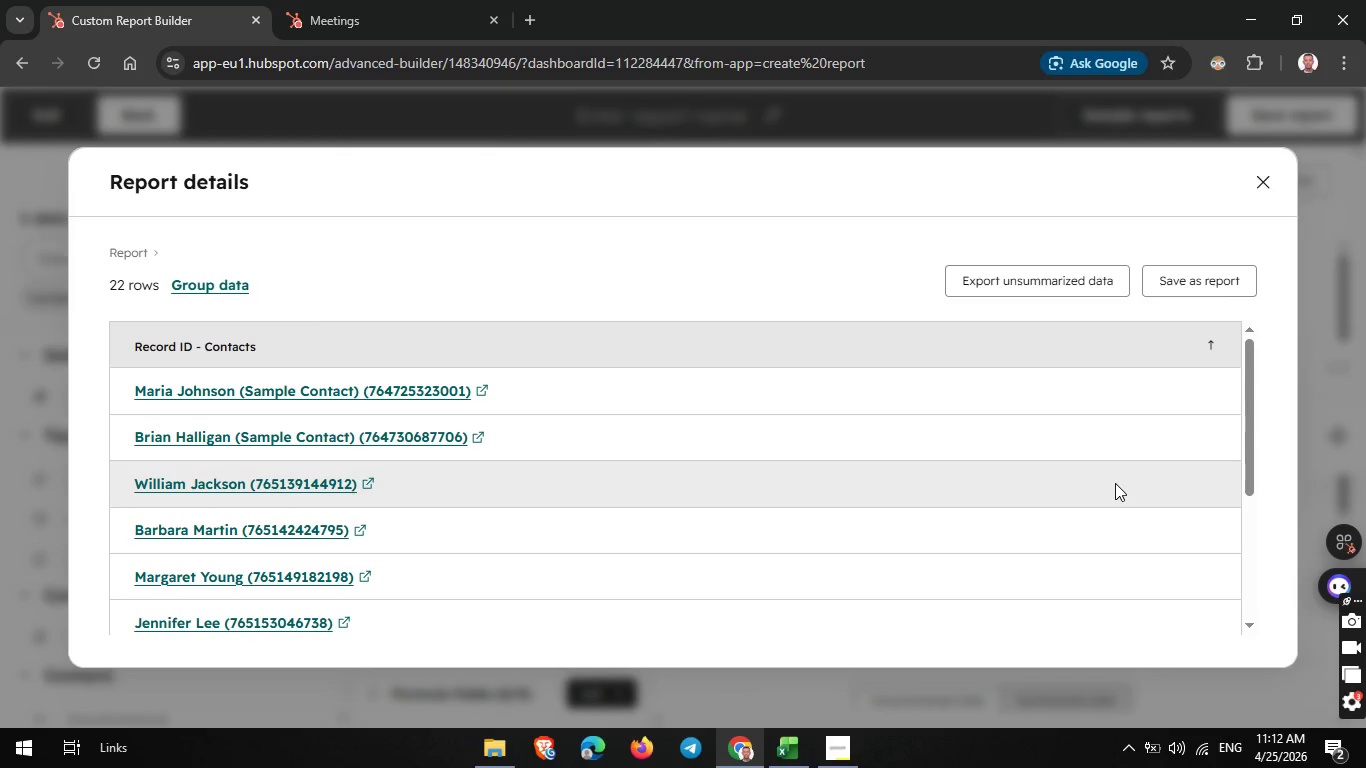 
wait(5.06)
 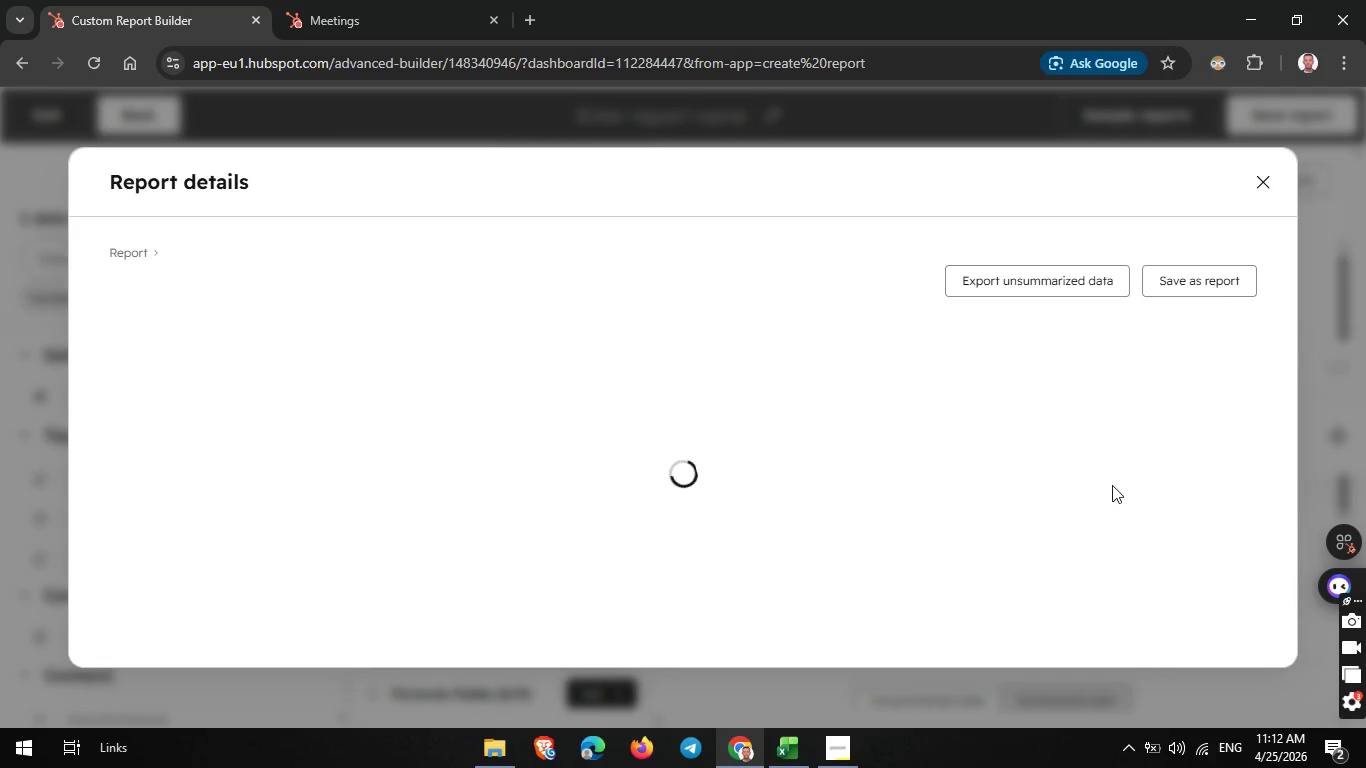 
scroll: coordinate [397, 454], scroll_direction: up, amount: 1.0
 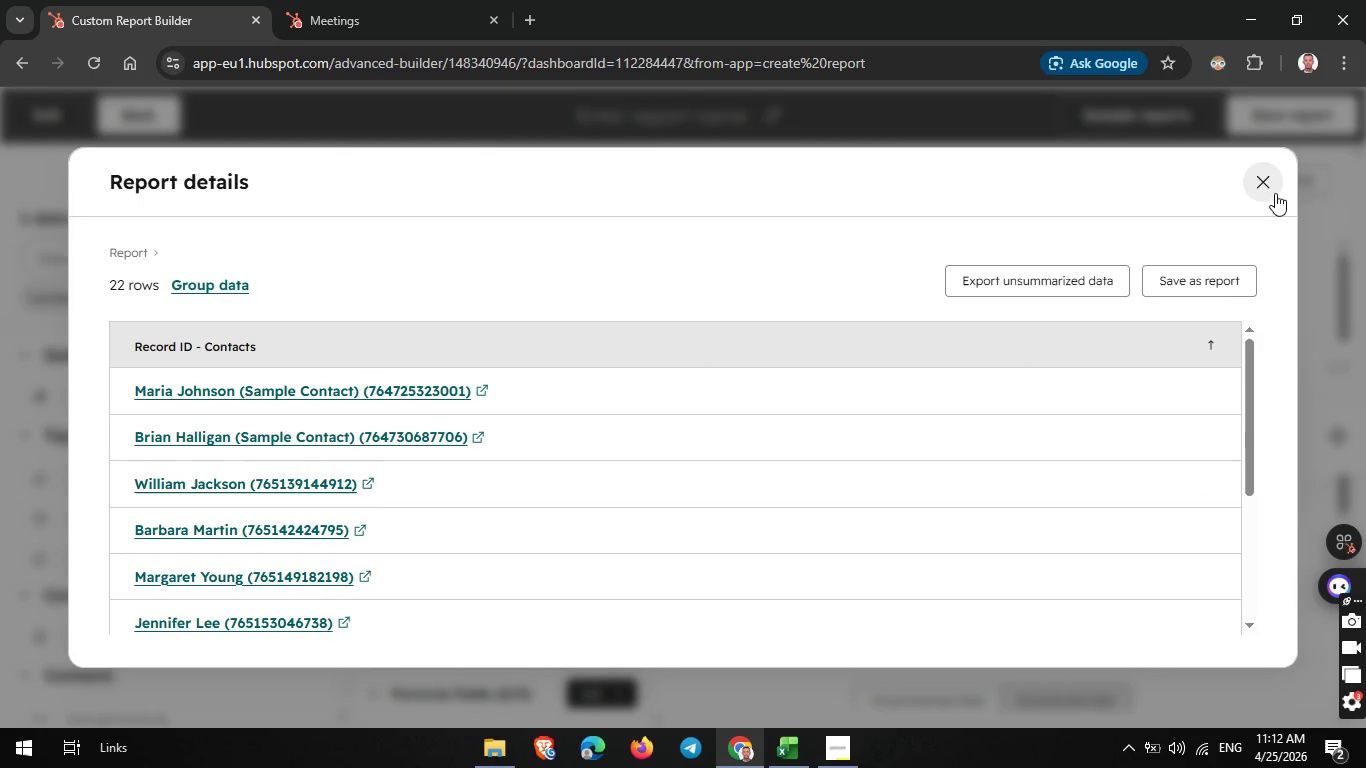 
left_click([1266, 191])
 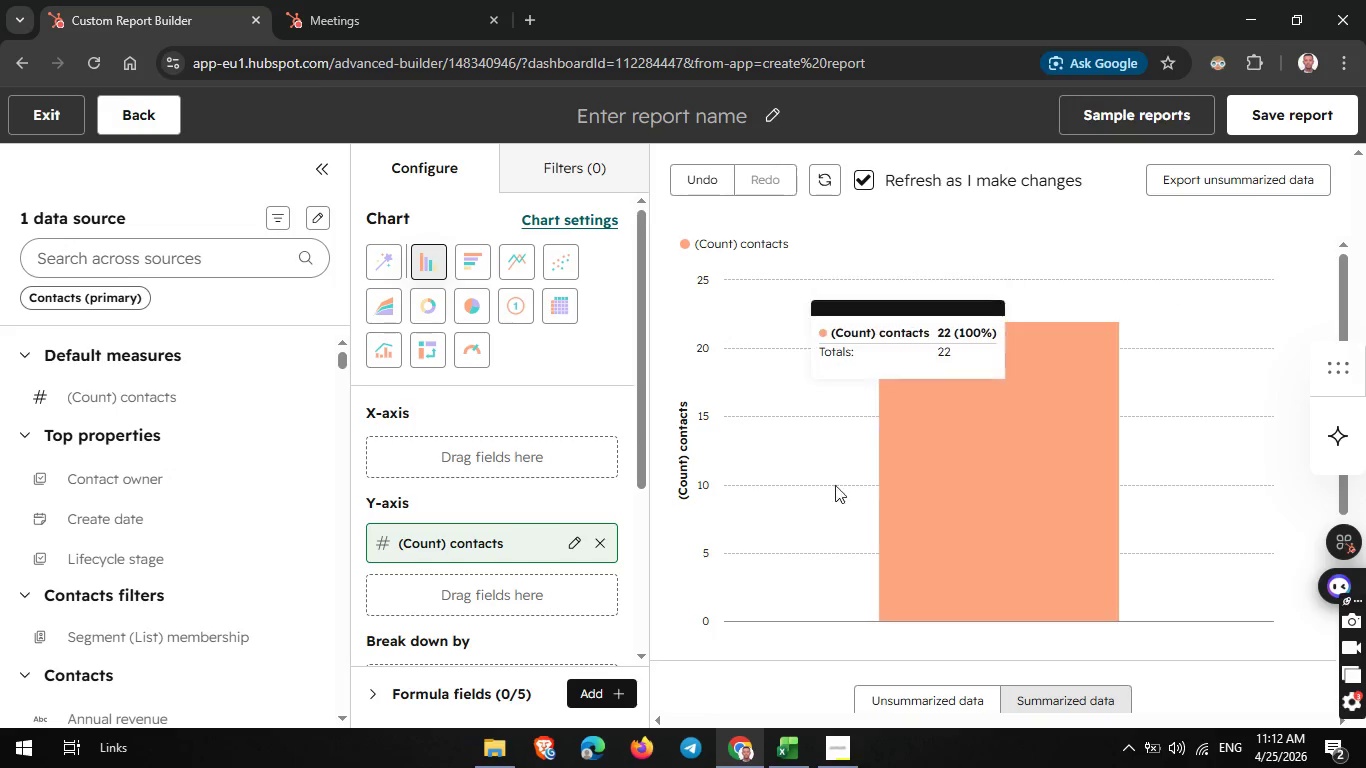 
wait(10.59)
 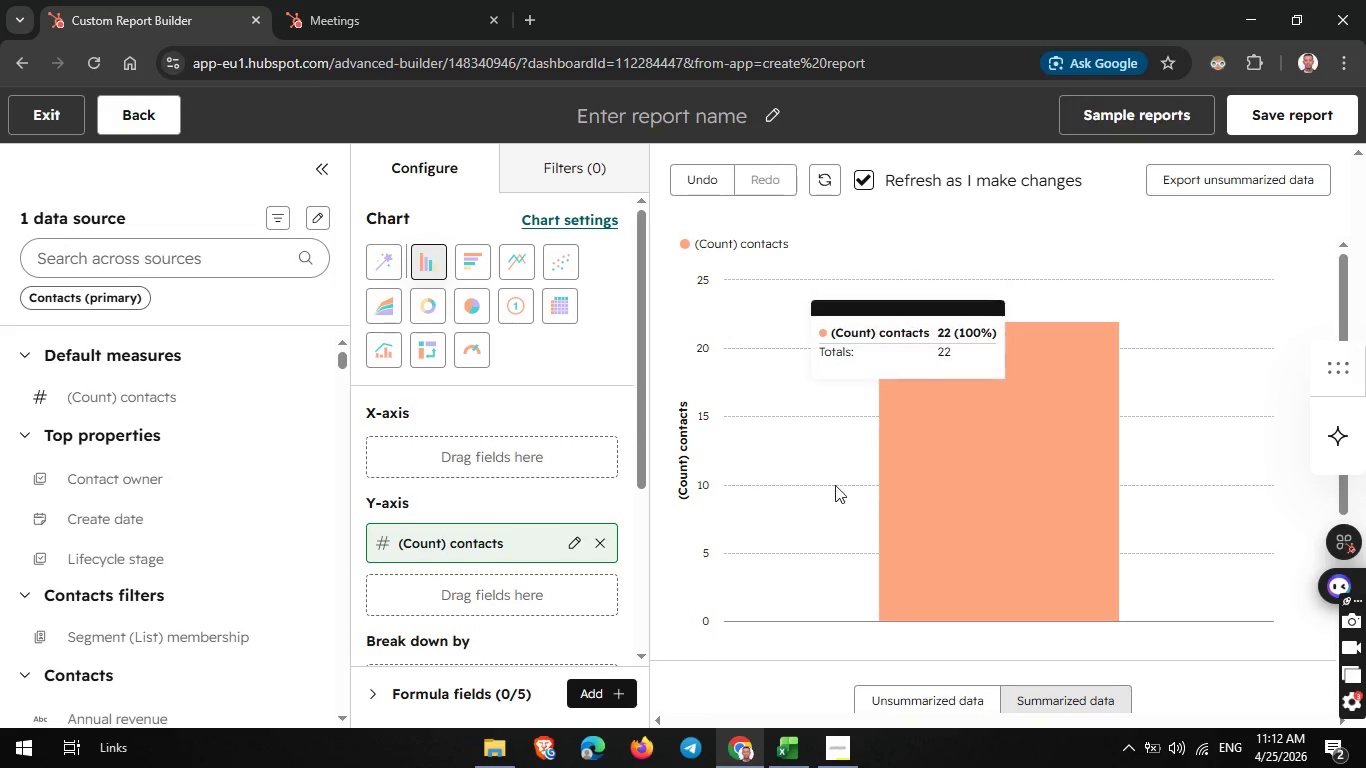 
left_click([765, 116])
 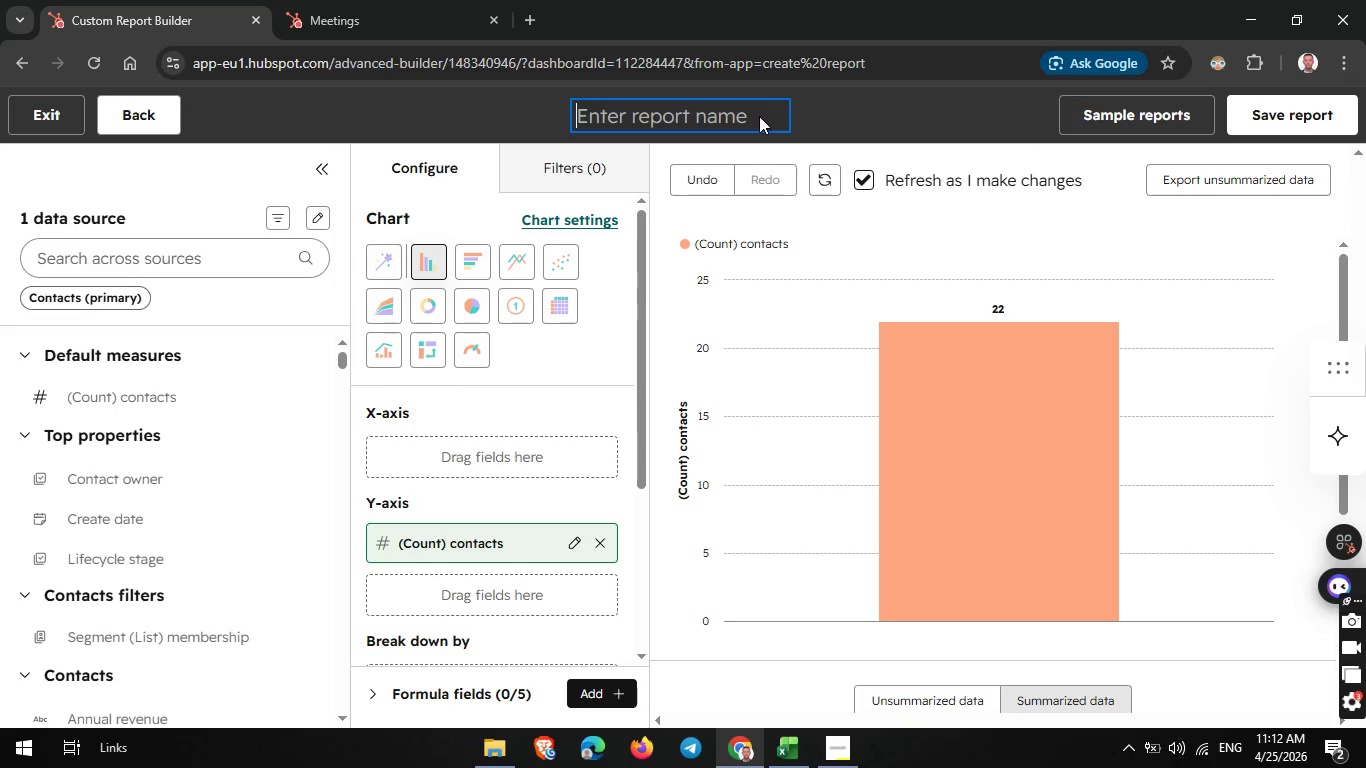 
type(Growan)
key(Backspace)
key(Backspace)
type( and t)
key(Backspace)
type(guar)
key(Backspace)
key(Backspace)
key(Backspace)
key(Backspace)
type(Guard)
 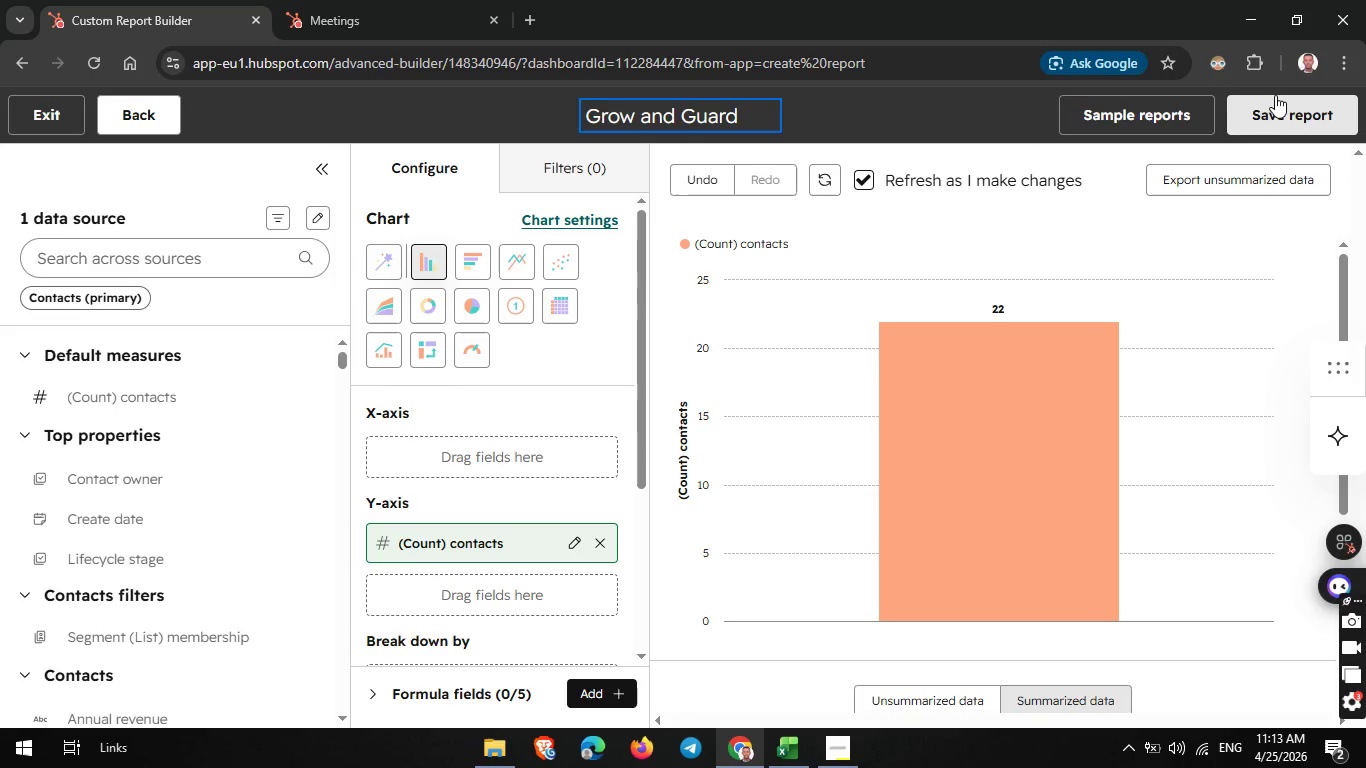 
left_click([1274, 115])
 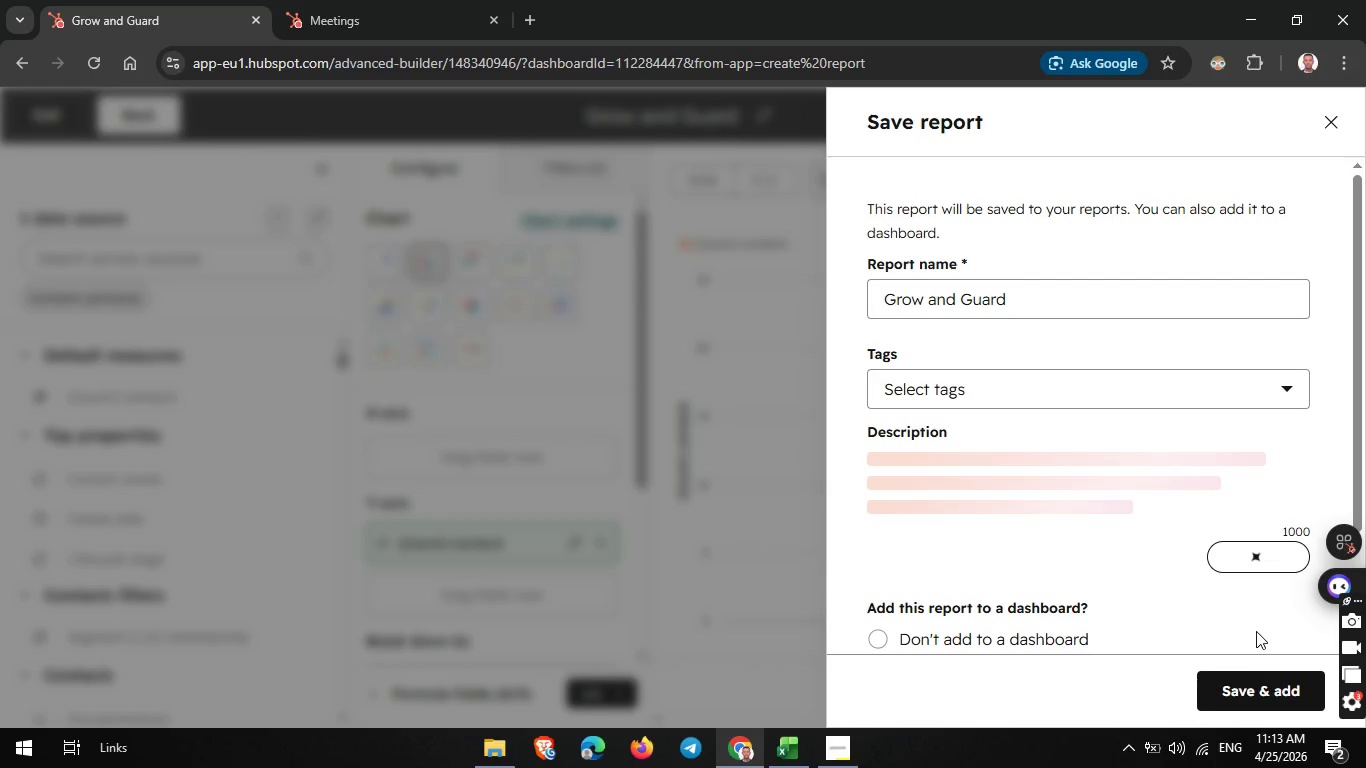 
left_click([1253, 697])
 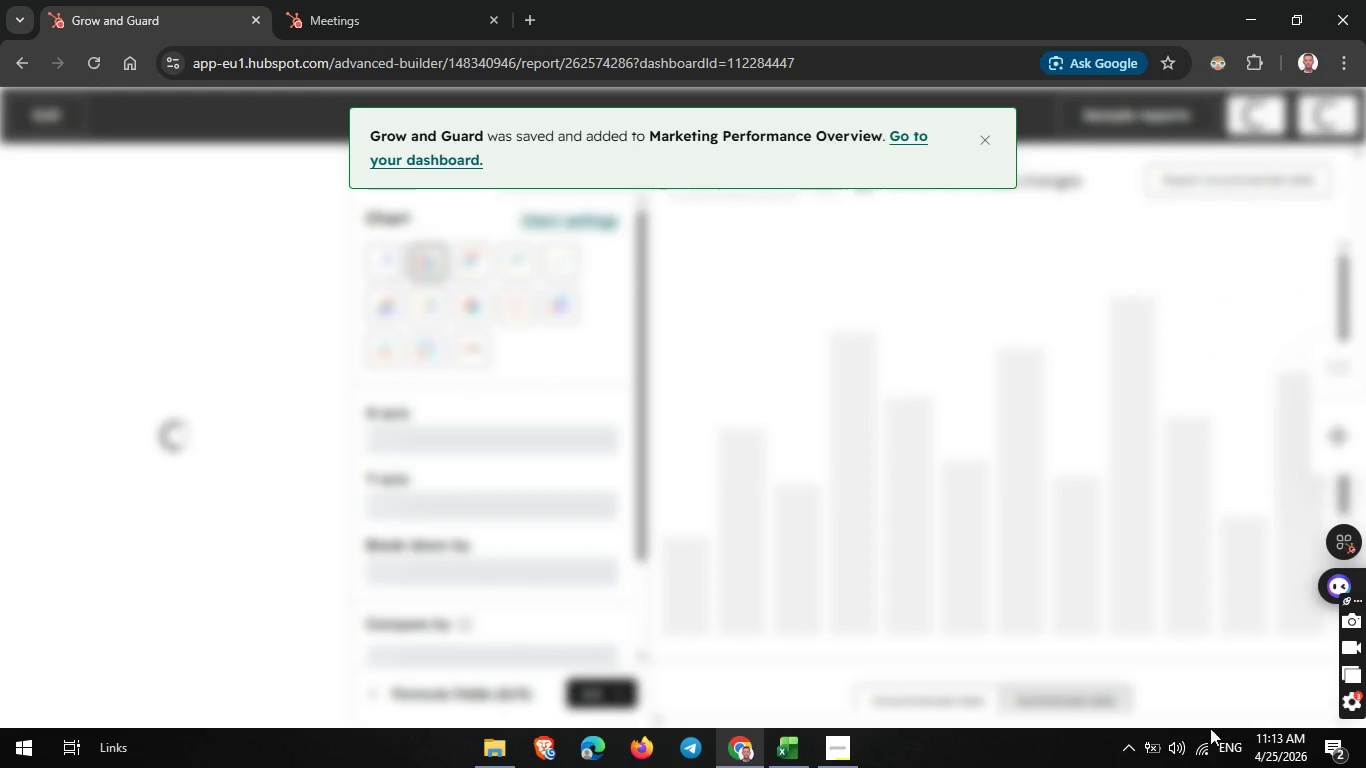 
wait(5.02)
 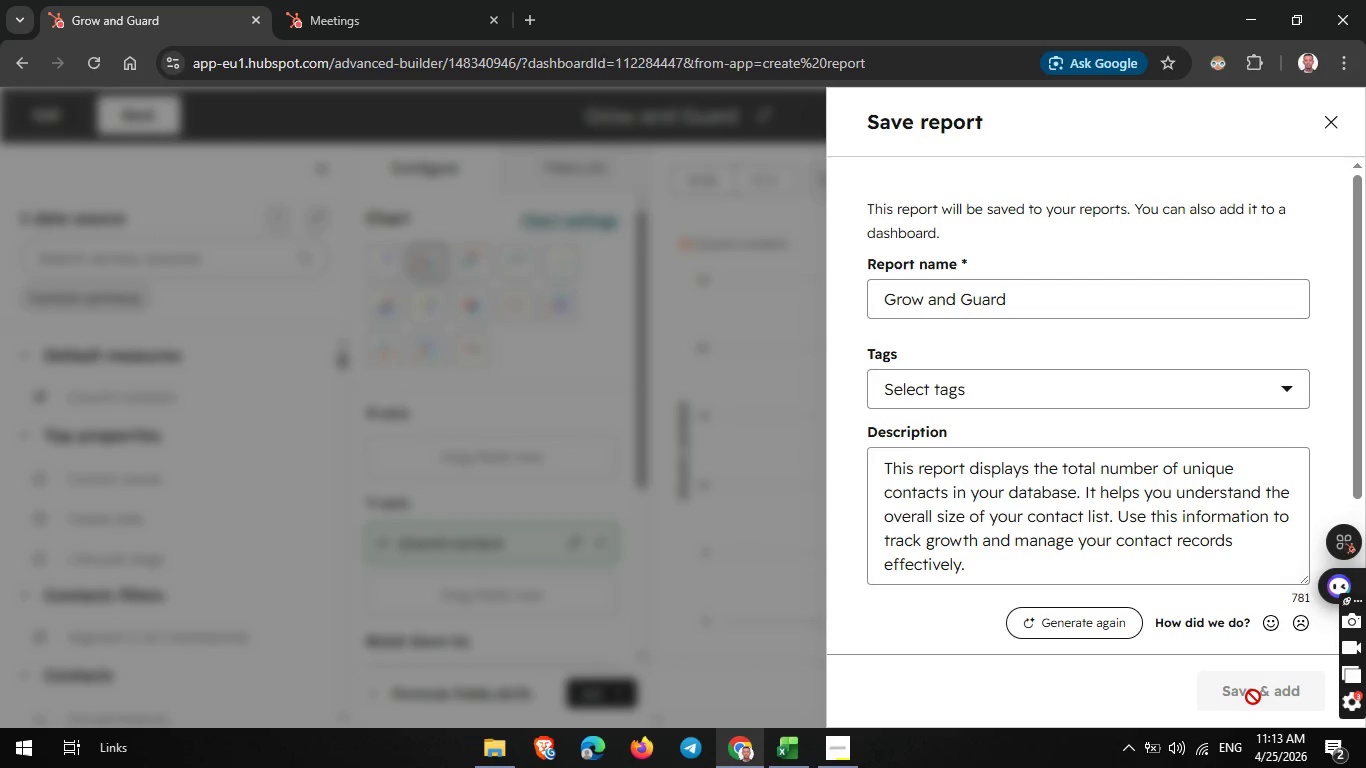 
left_click([846, 743])